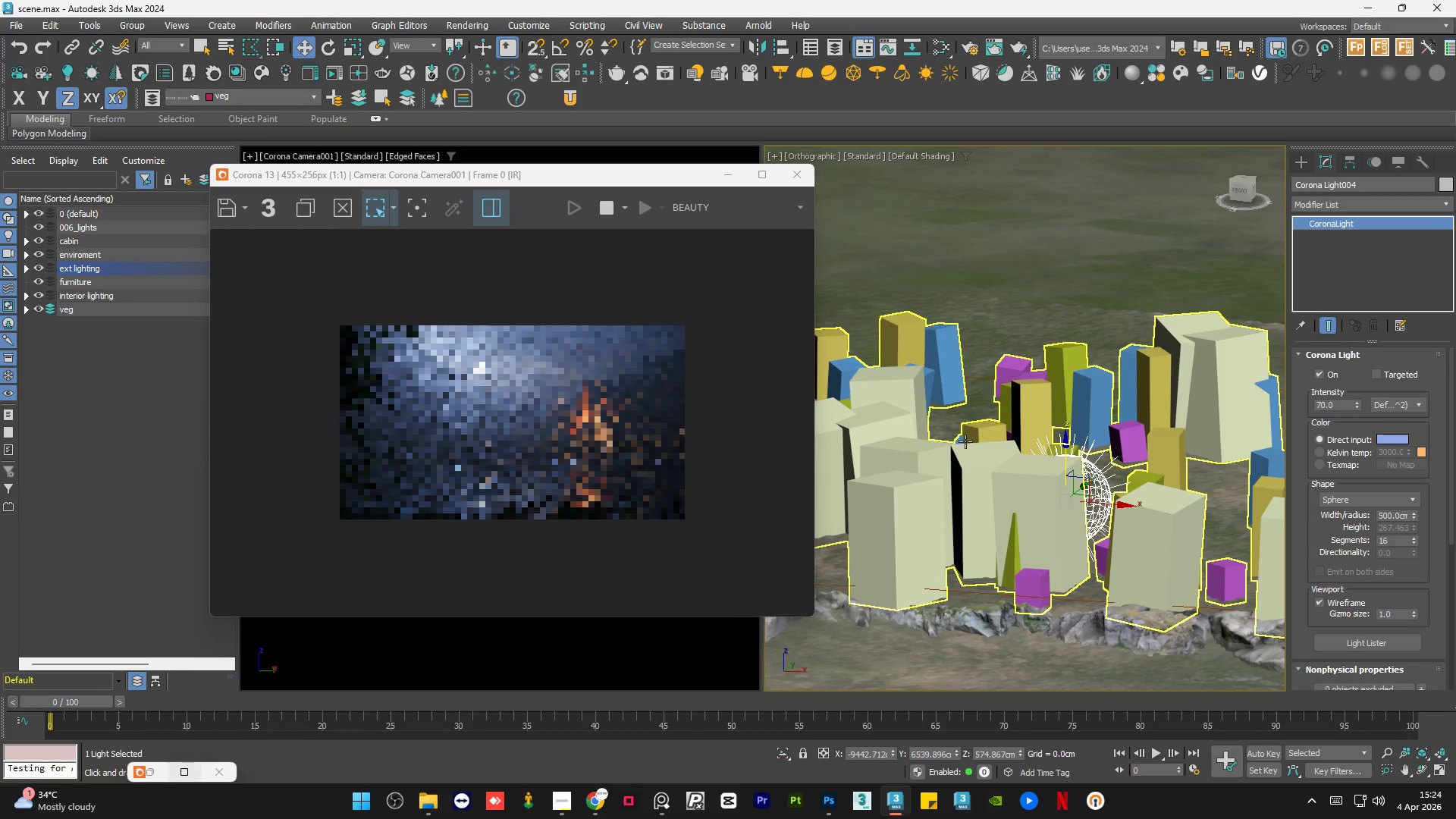 
hold_key(key=AltLeft, duration=1.39)
 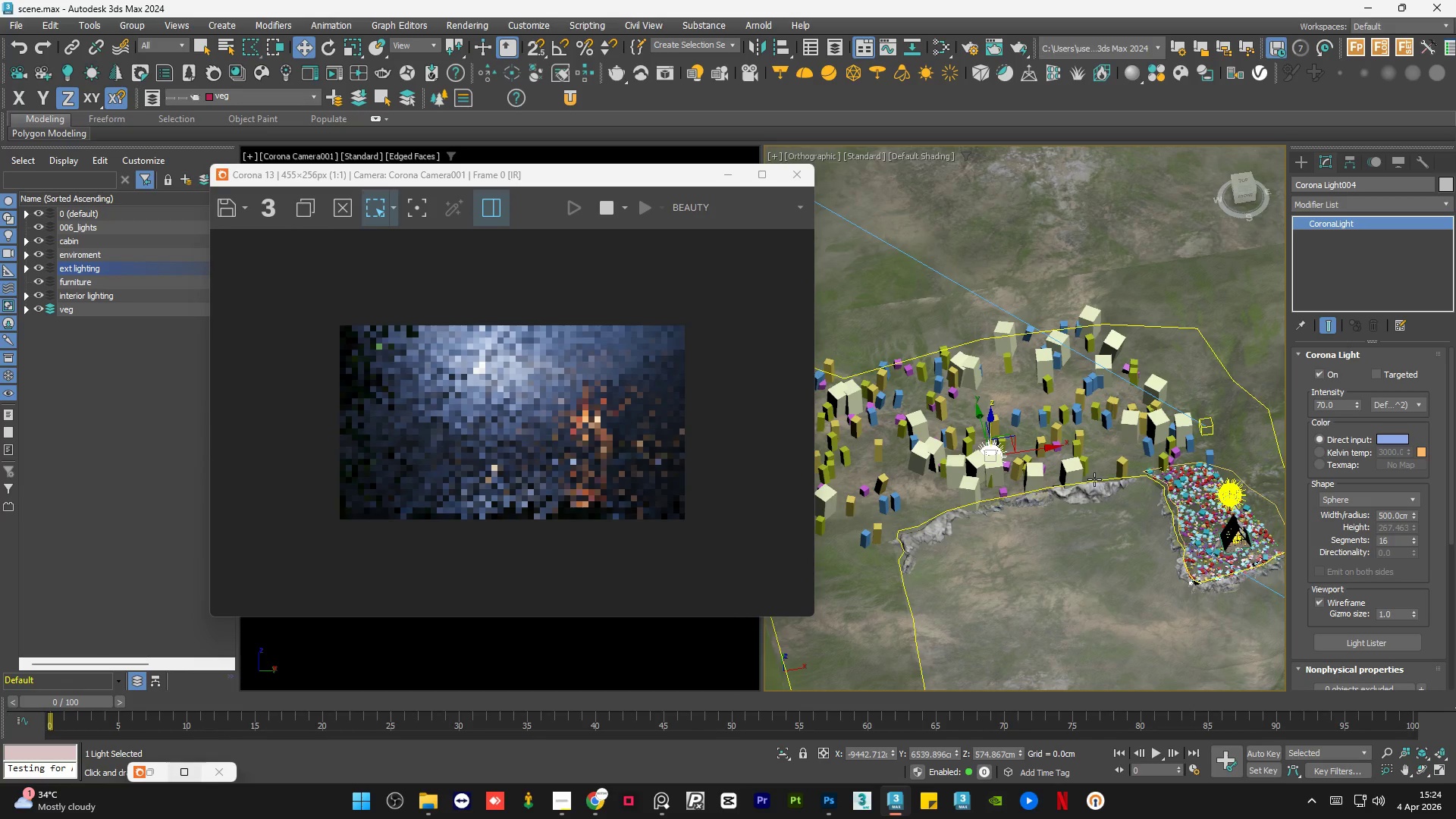 
scroll: coordinate [965, 441], scroll_direction: down, amount: 4.0
 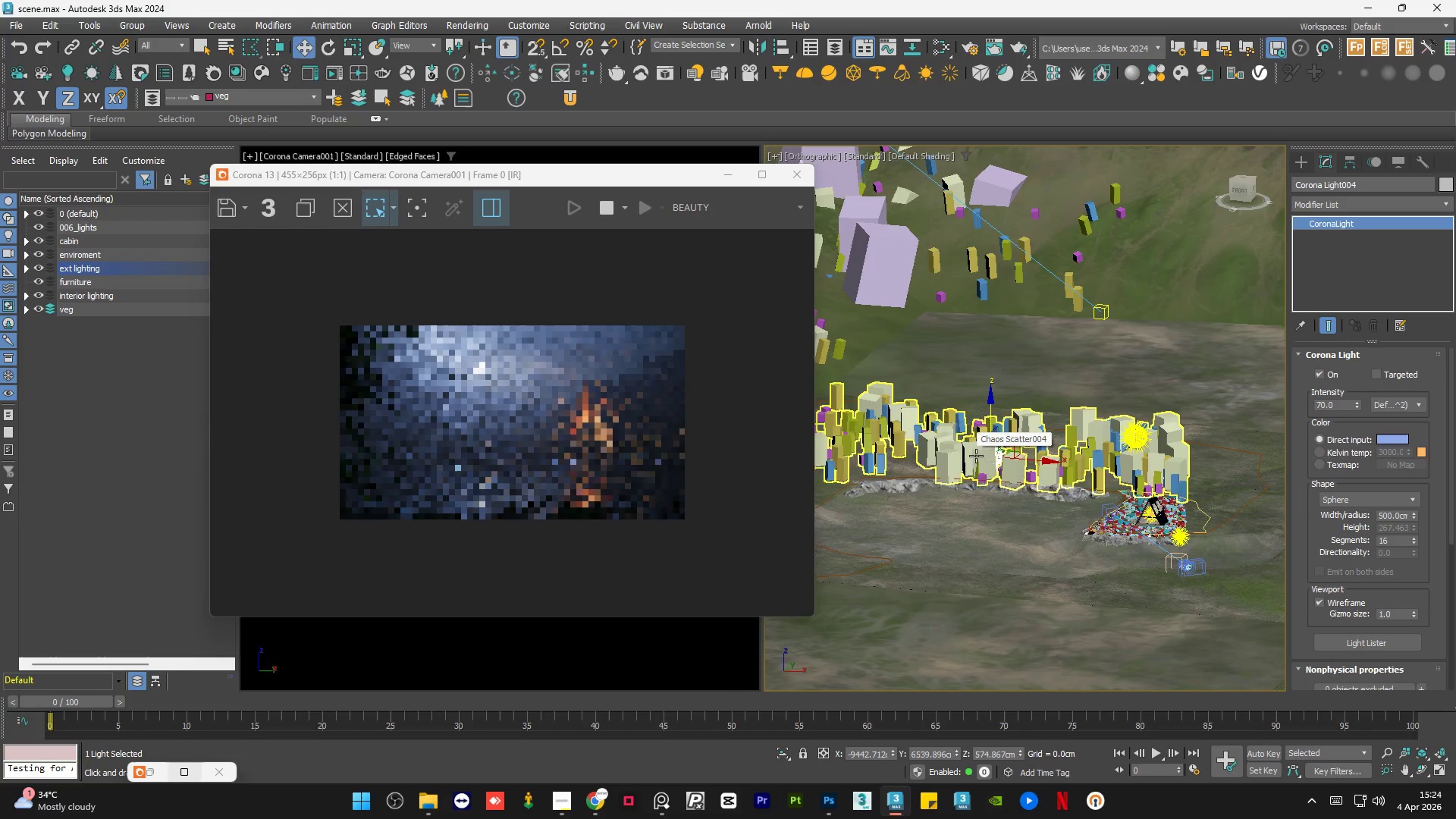 
wait(20.73)
 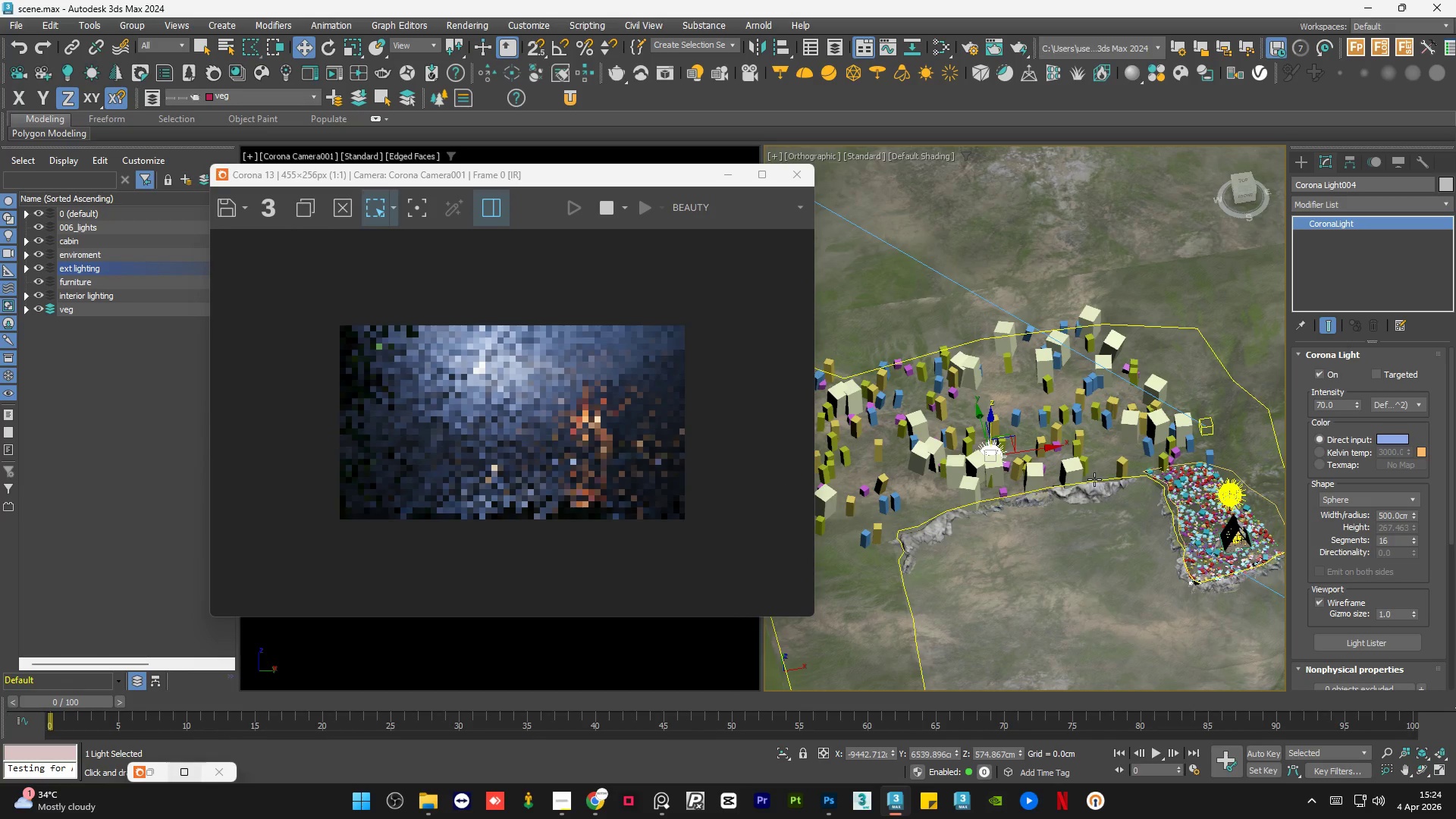 
left_click([665, 805])
 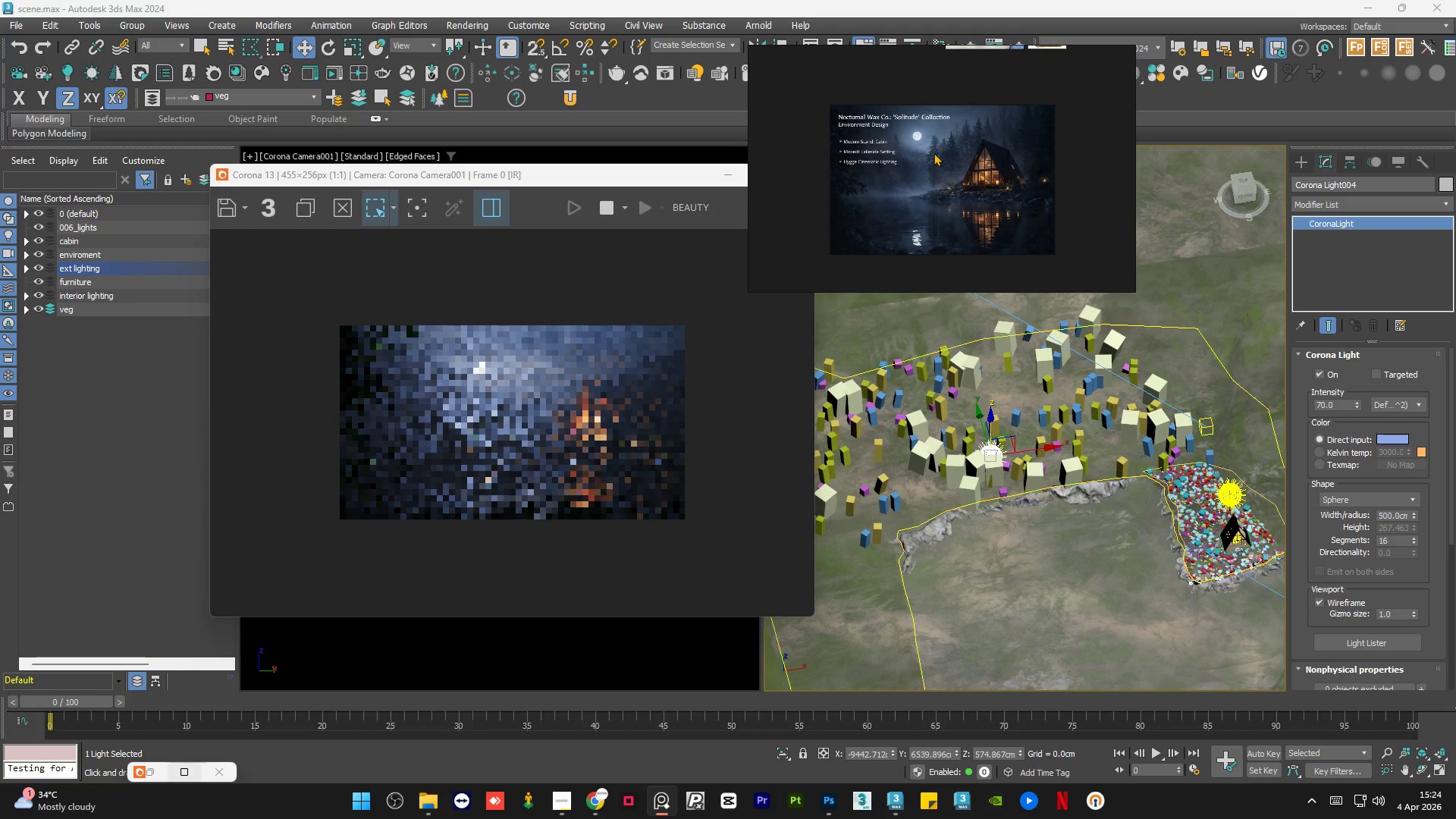 
scroll: coordinate [928, 190], scroll_direction: up, amount: 6.0
 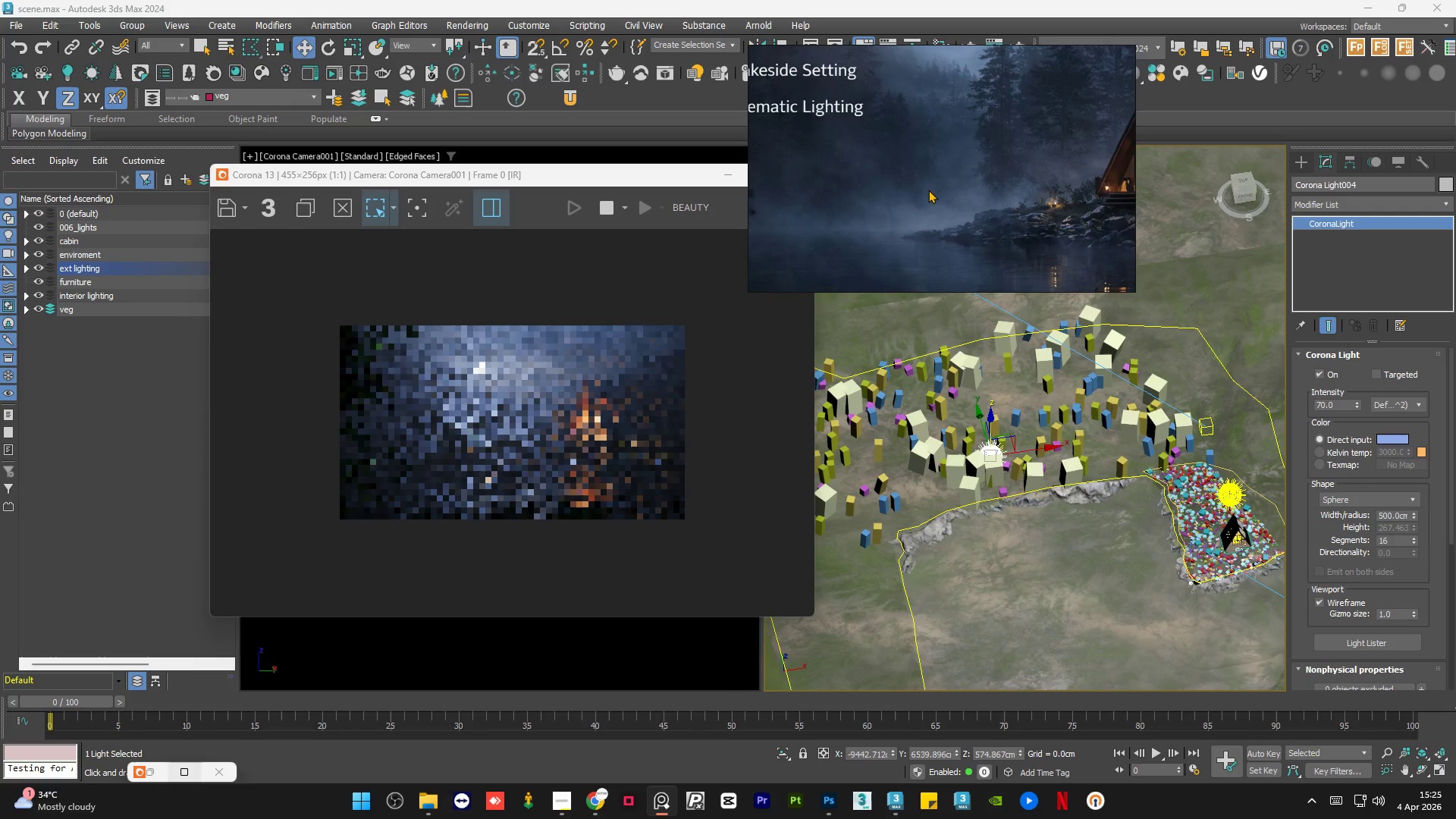 
scroll: coordinate [929, 190], scroll_direction: down, amount: 4.0
 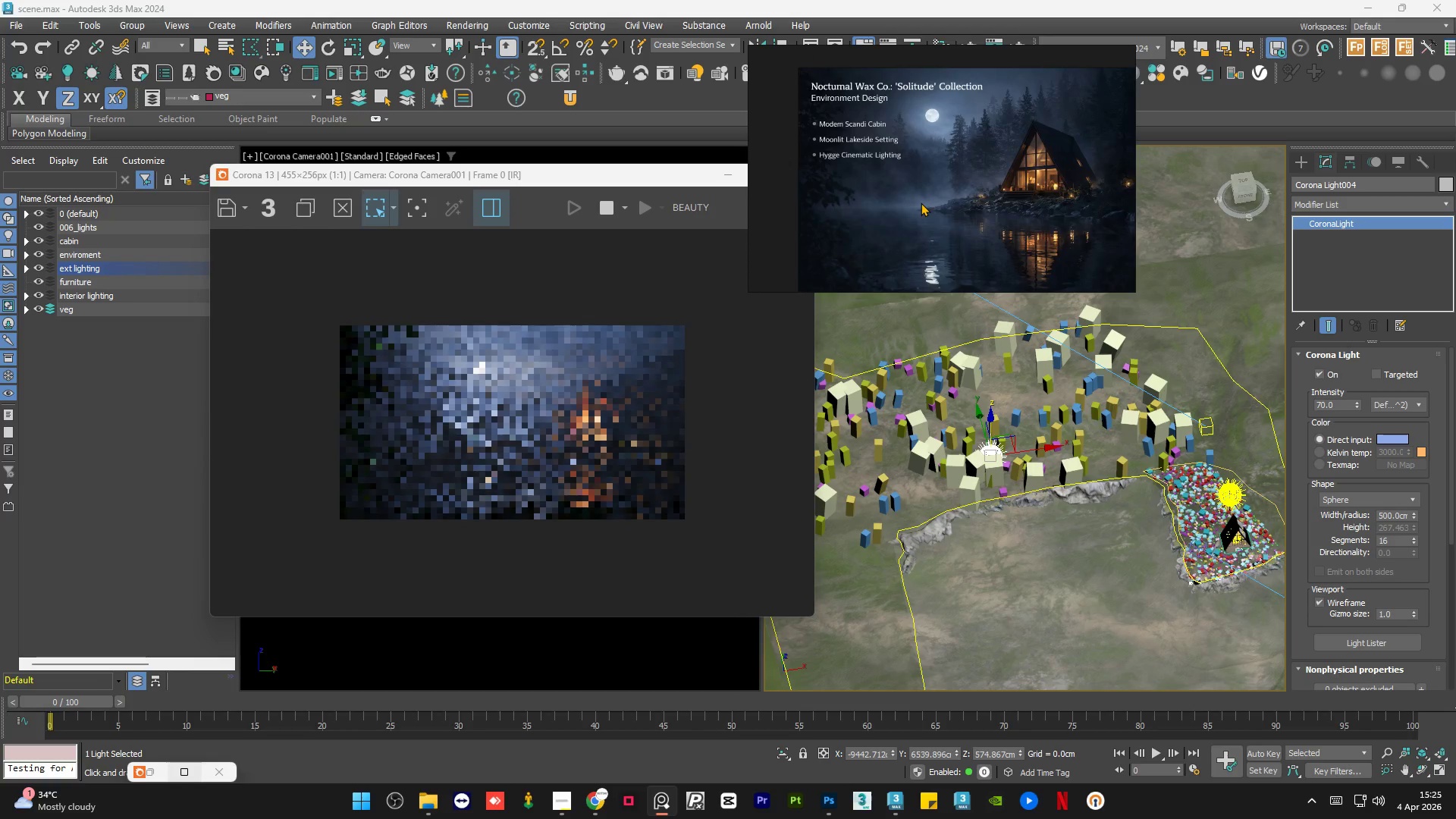 
scroll: coordinate [920, 202], scroll_direction: up, amount: 6.0
 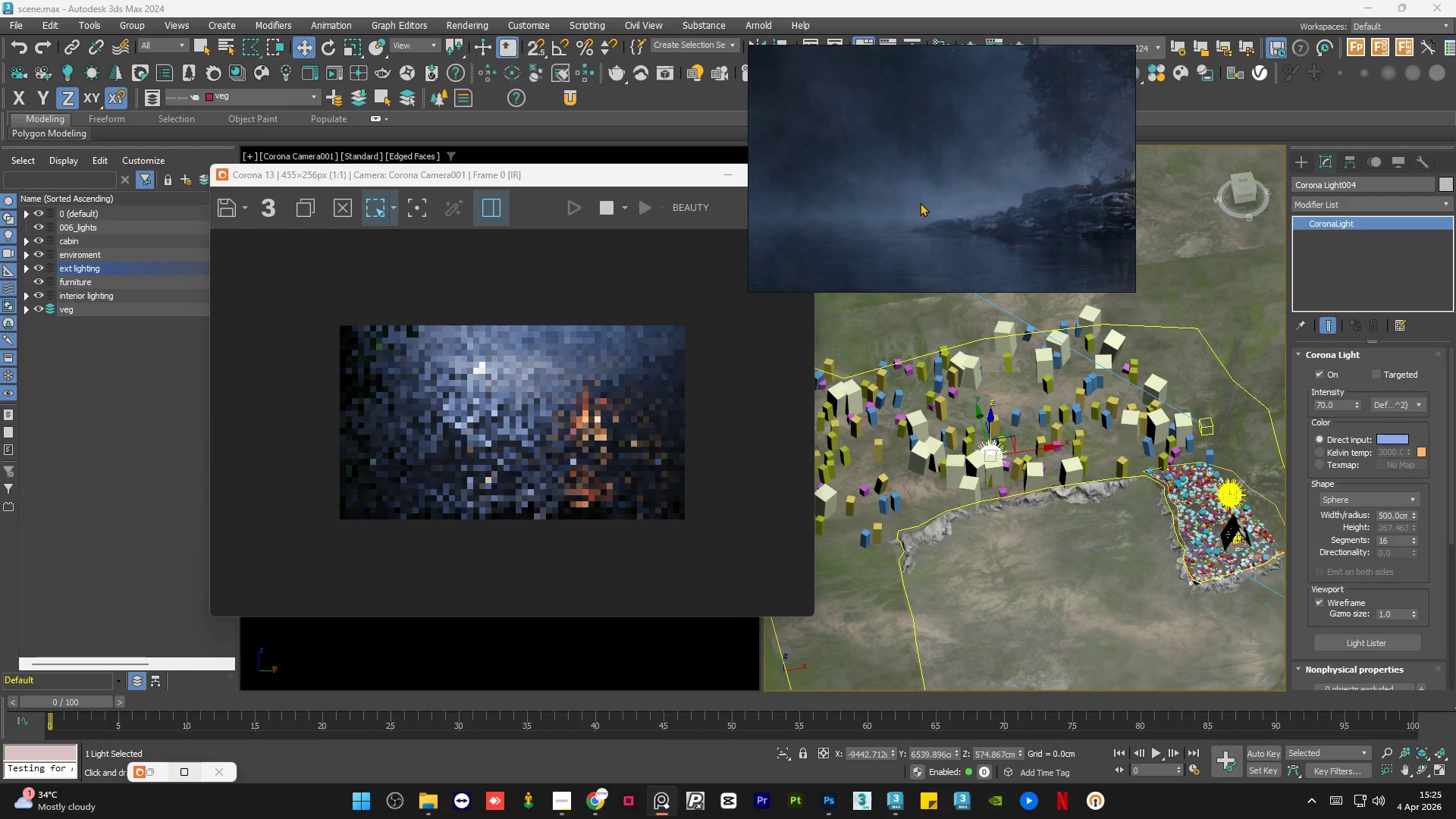 
scroll: coordinate [920, 202], scroll_direction: down, amount: 6.0
 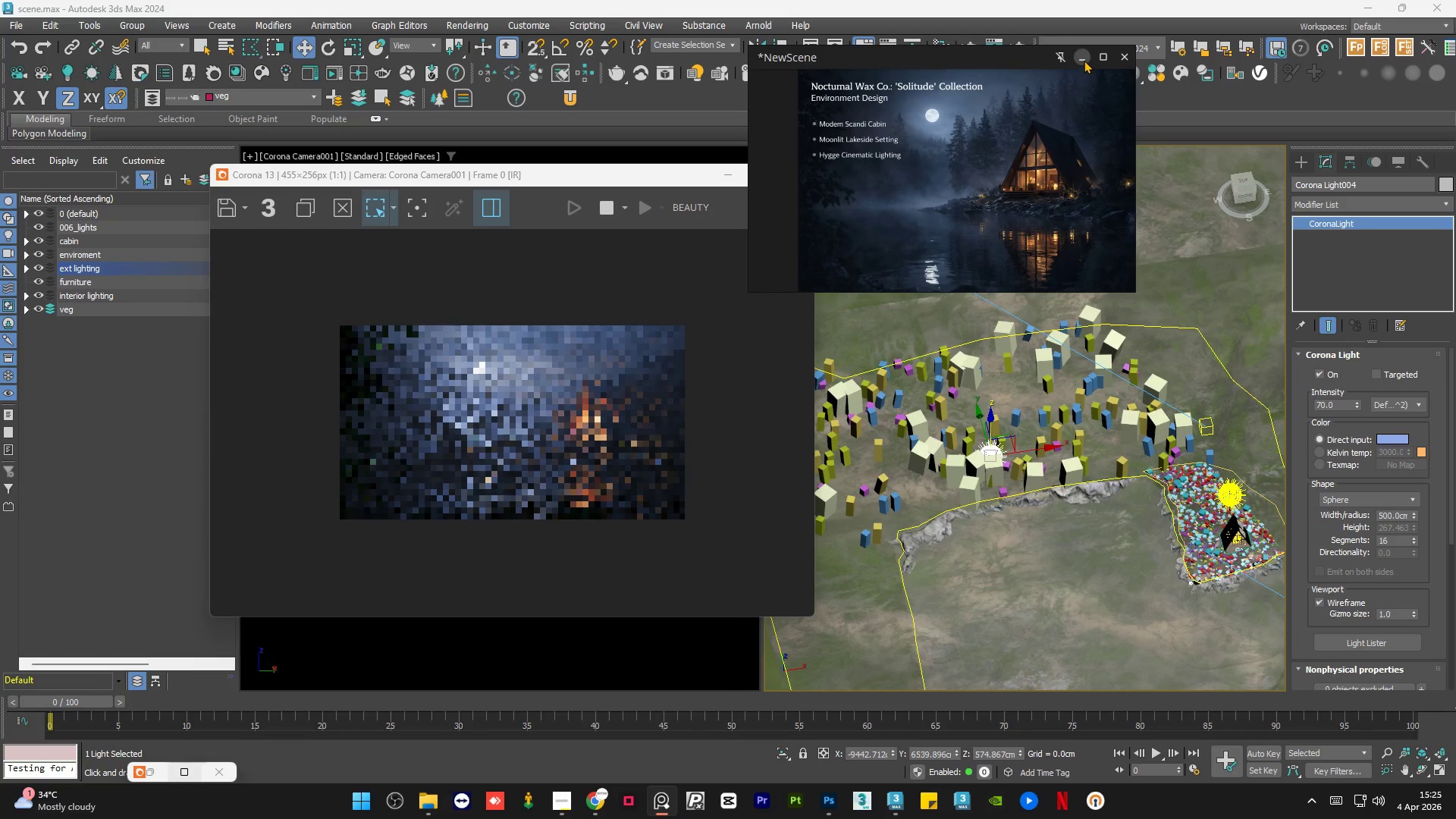 
left_click([1084, 57])
 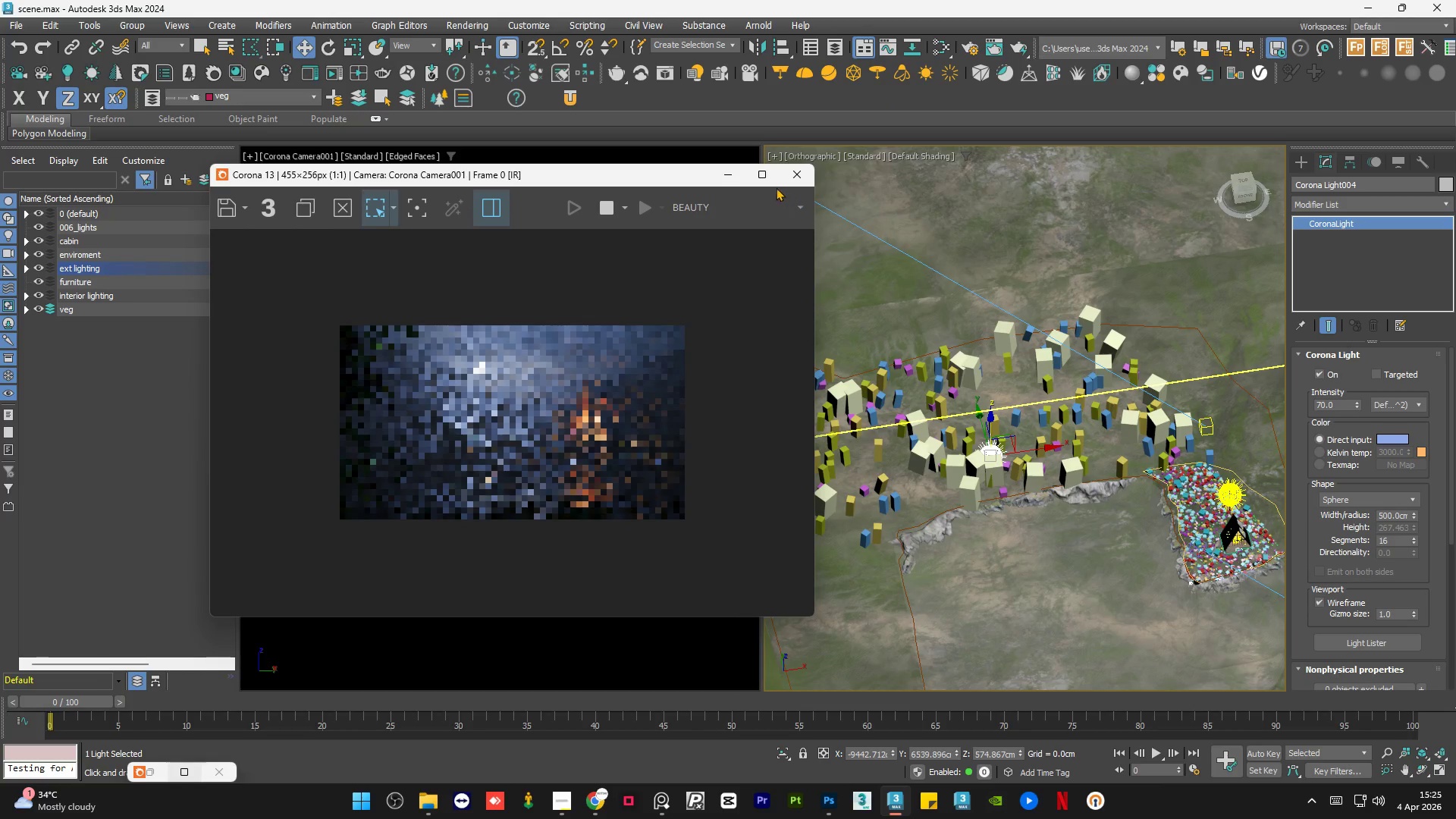 
left_click([764, 177])
 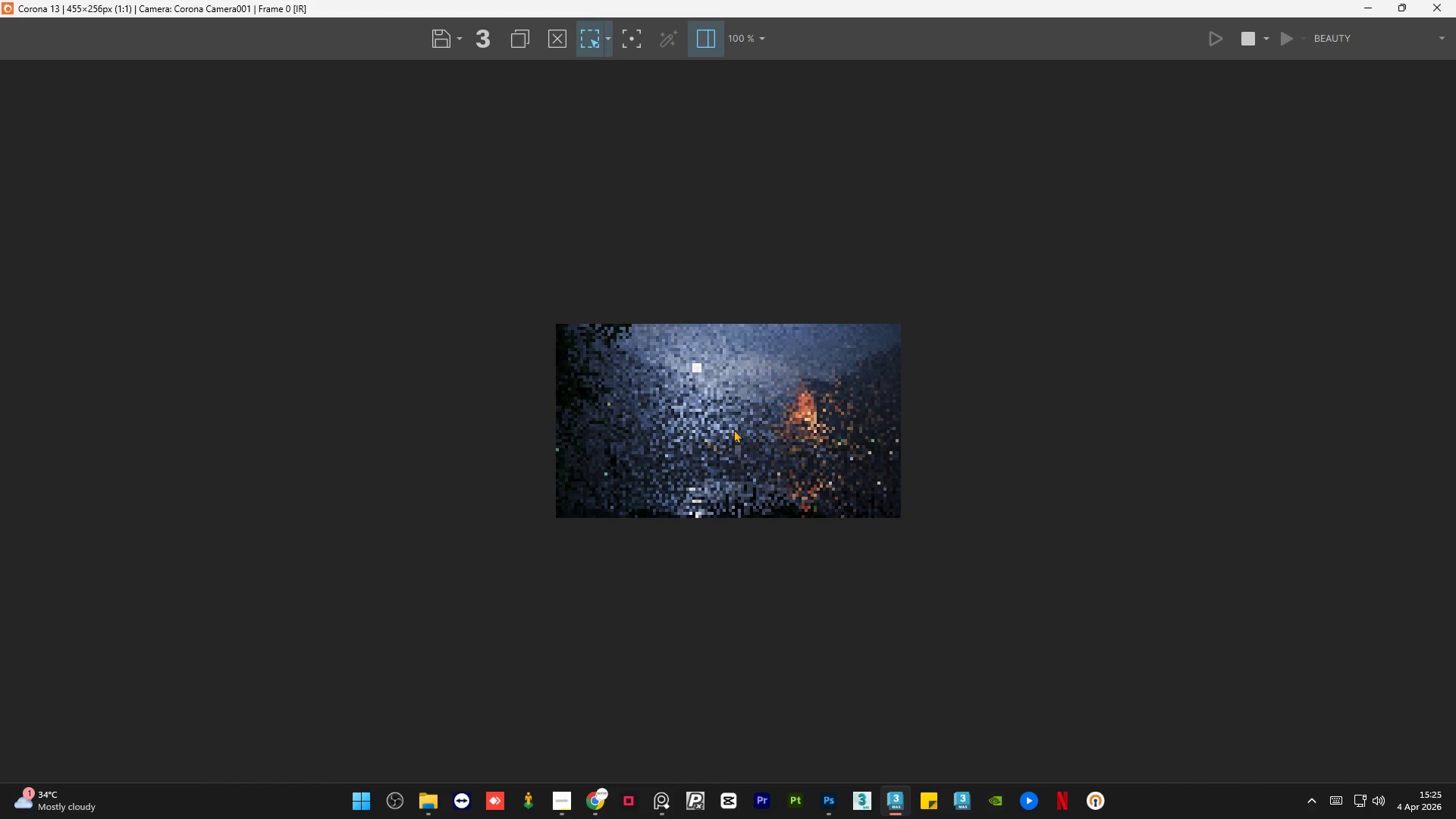 
scroll: coordinate [734, 428], scroll_direction: up, amount: 2.0
 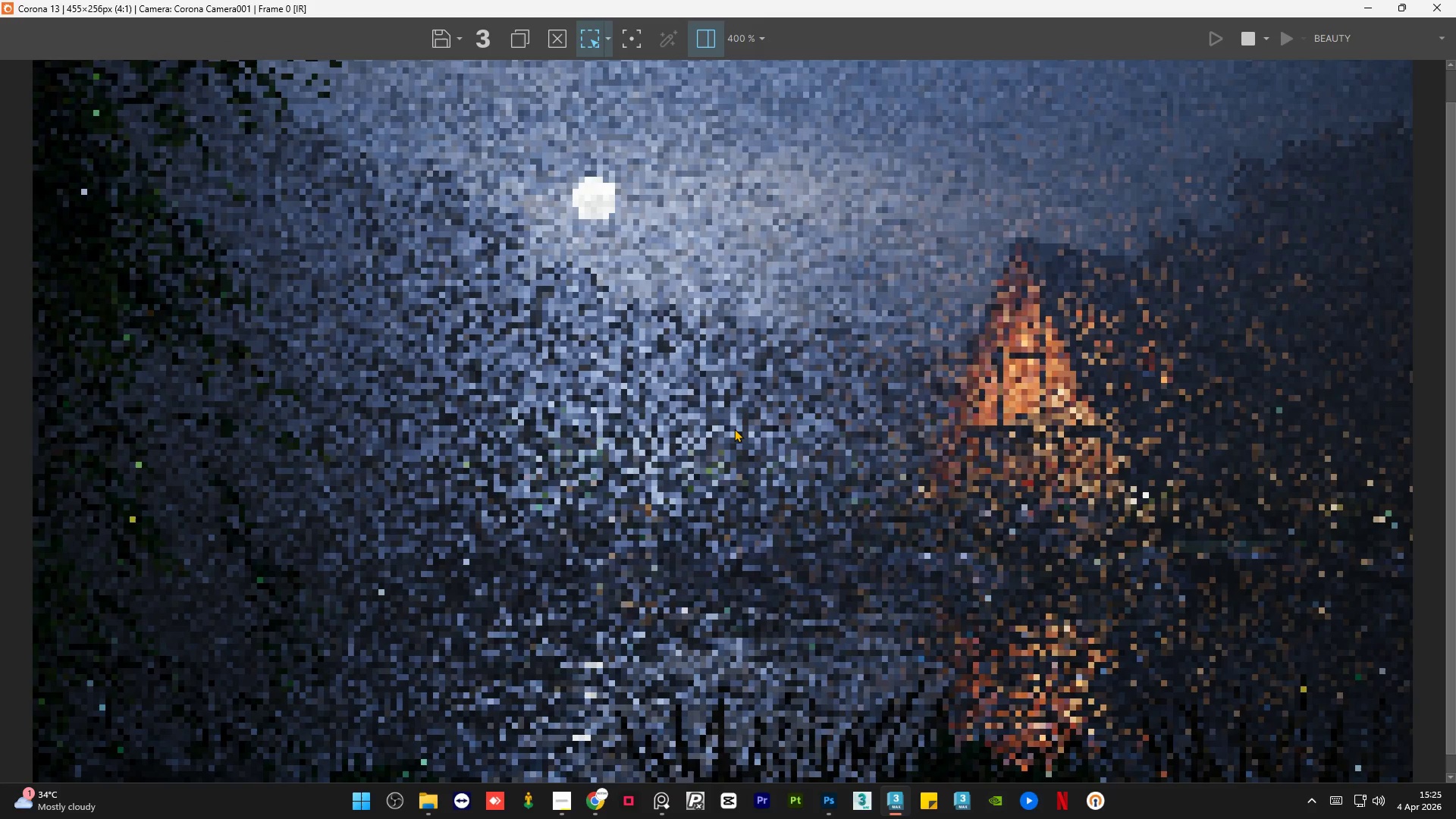 
scroll: coordinate [734, 428], scroll_direction: down, amount: 1.0
 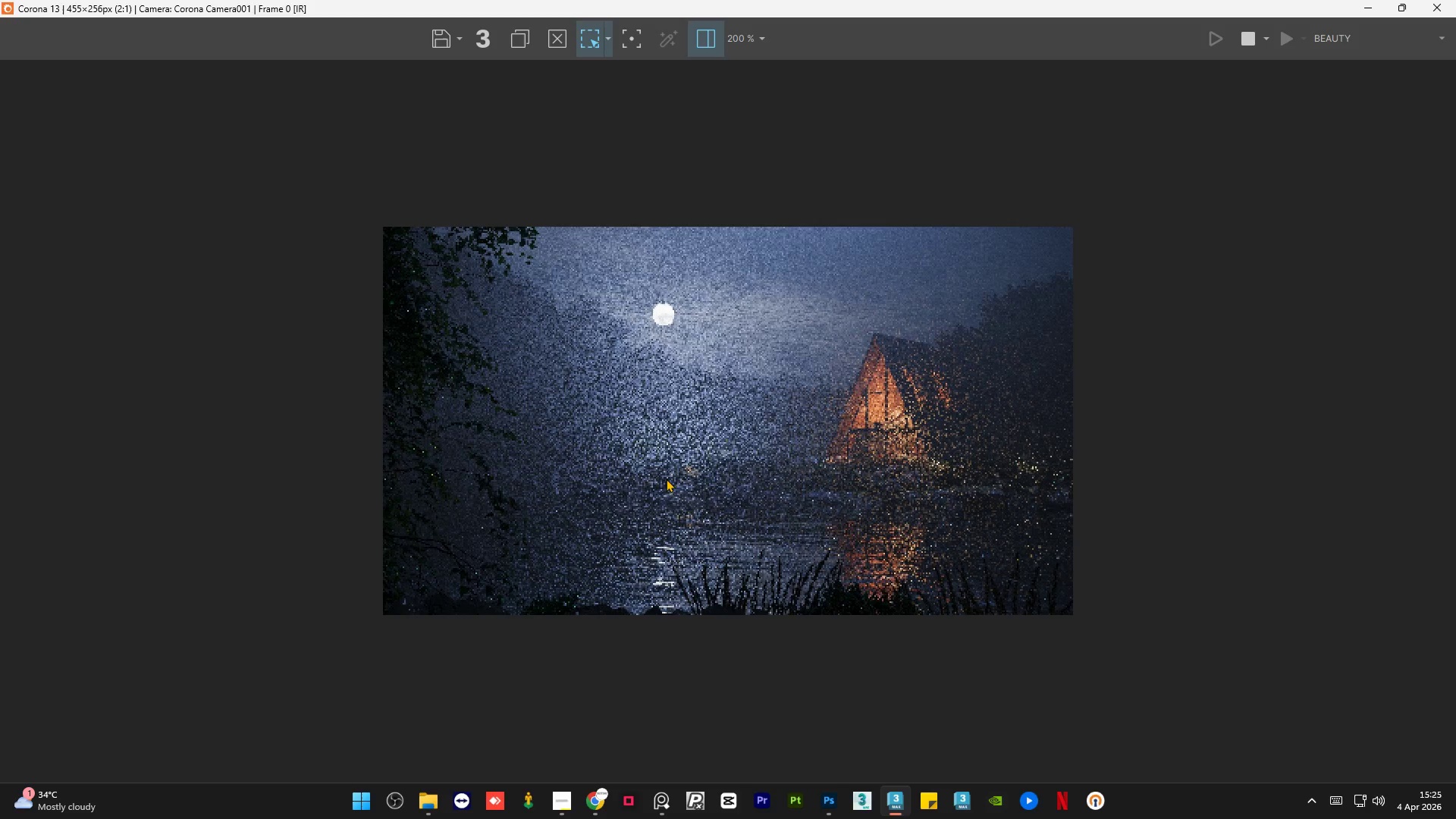 
scroll: coordinate [666, 461], scroll_direction: up, amount: 2.0
 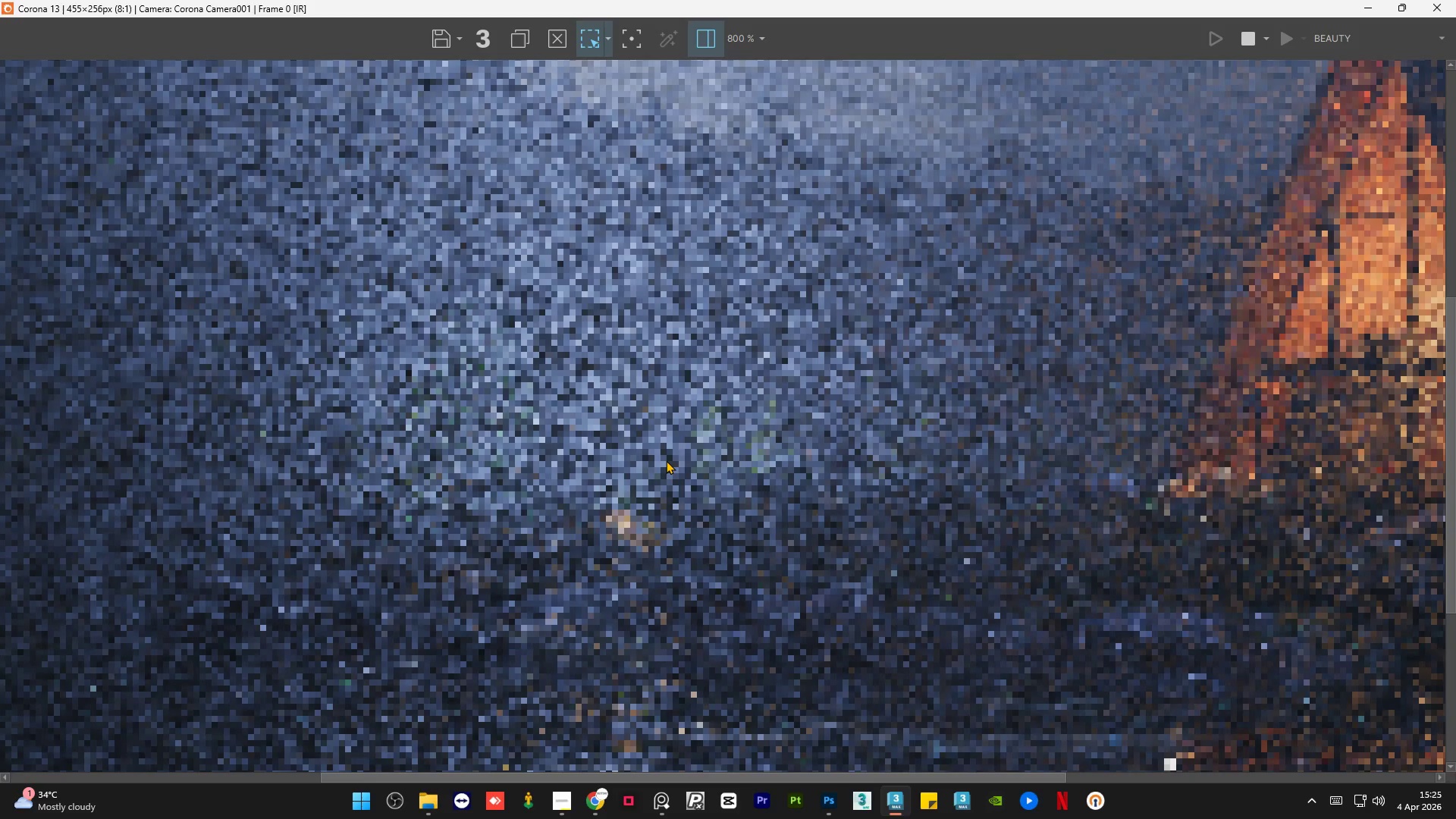 
scroll: coordinate [666, 460], scroll_direction: down, amount: 2.0
 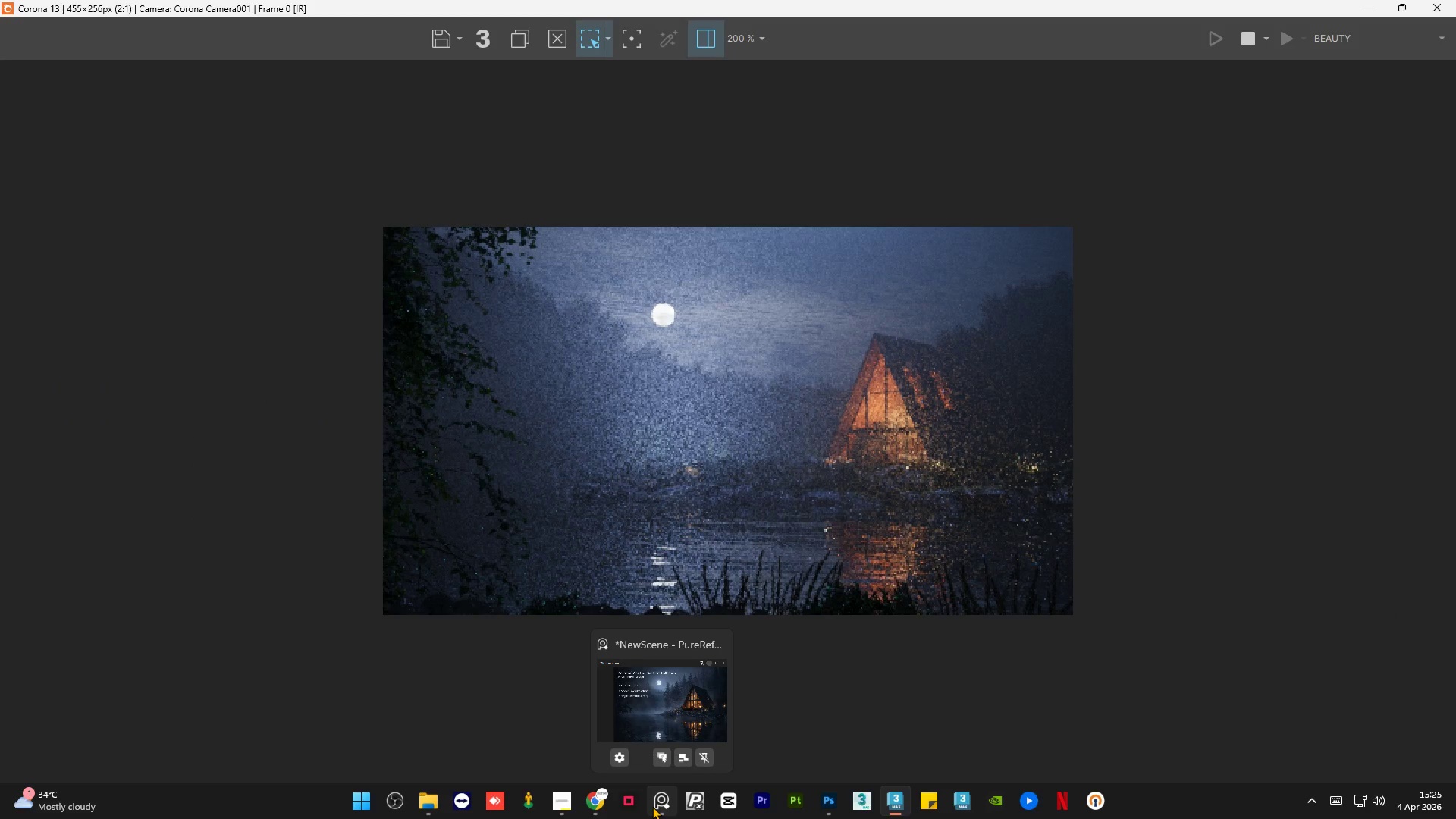 
left_click([652, 806])
 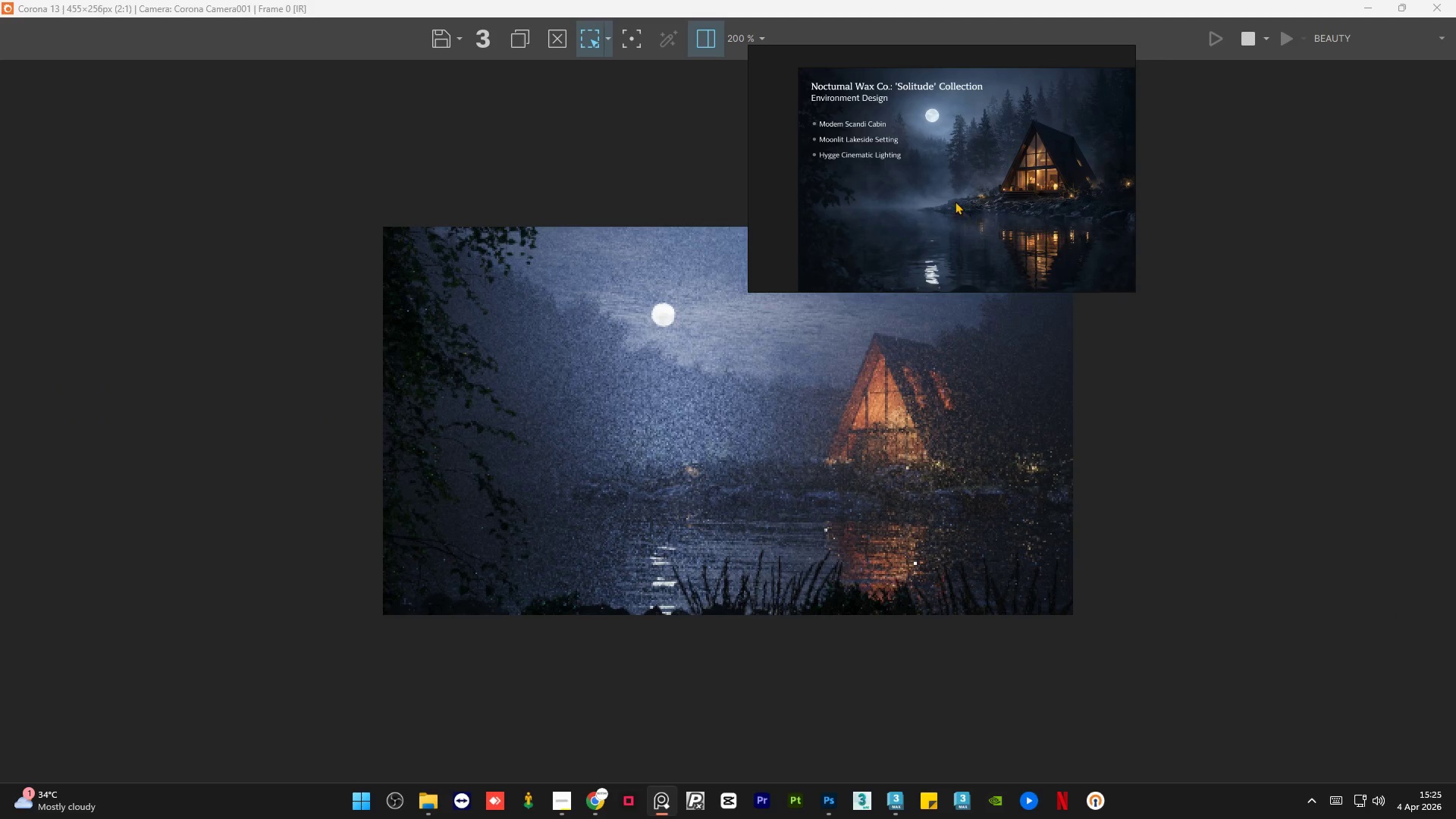 
scroll: coordinate [920, 192], scroll_direction: up, amount: 7.0
 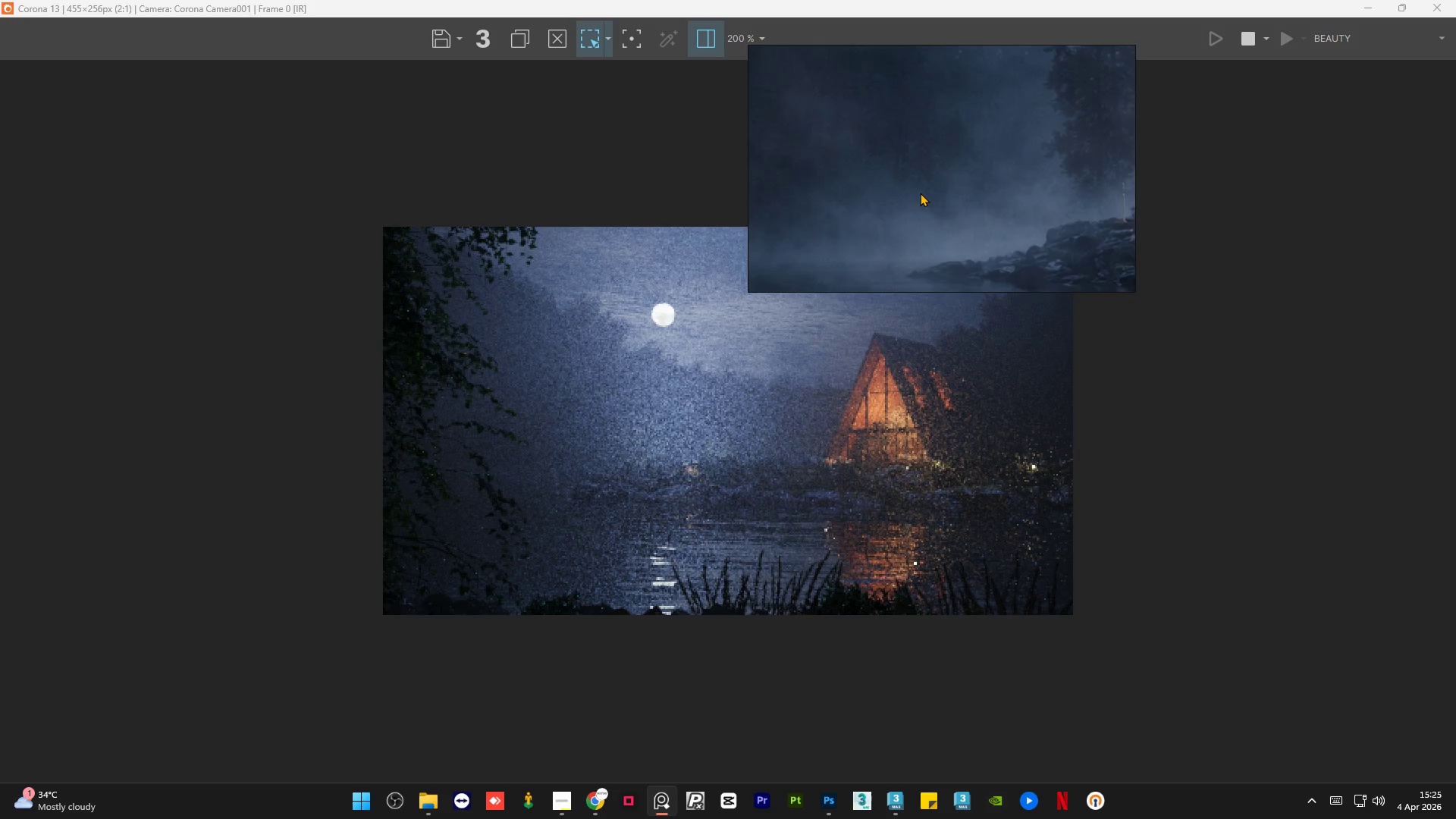 
scroll: coordinate [920, 193], scroll_direction: down, amount: 7.0
 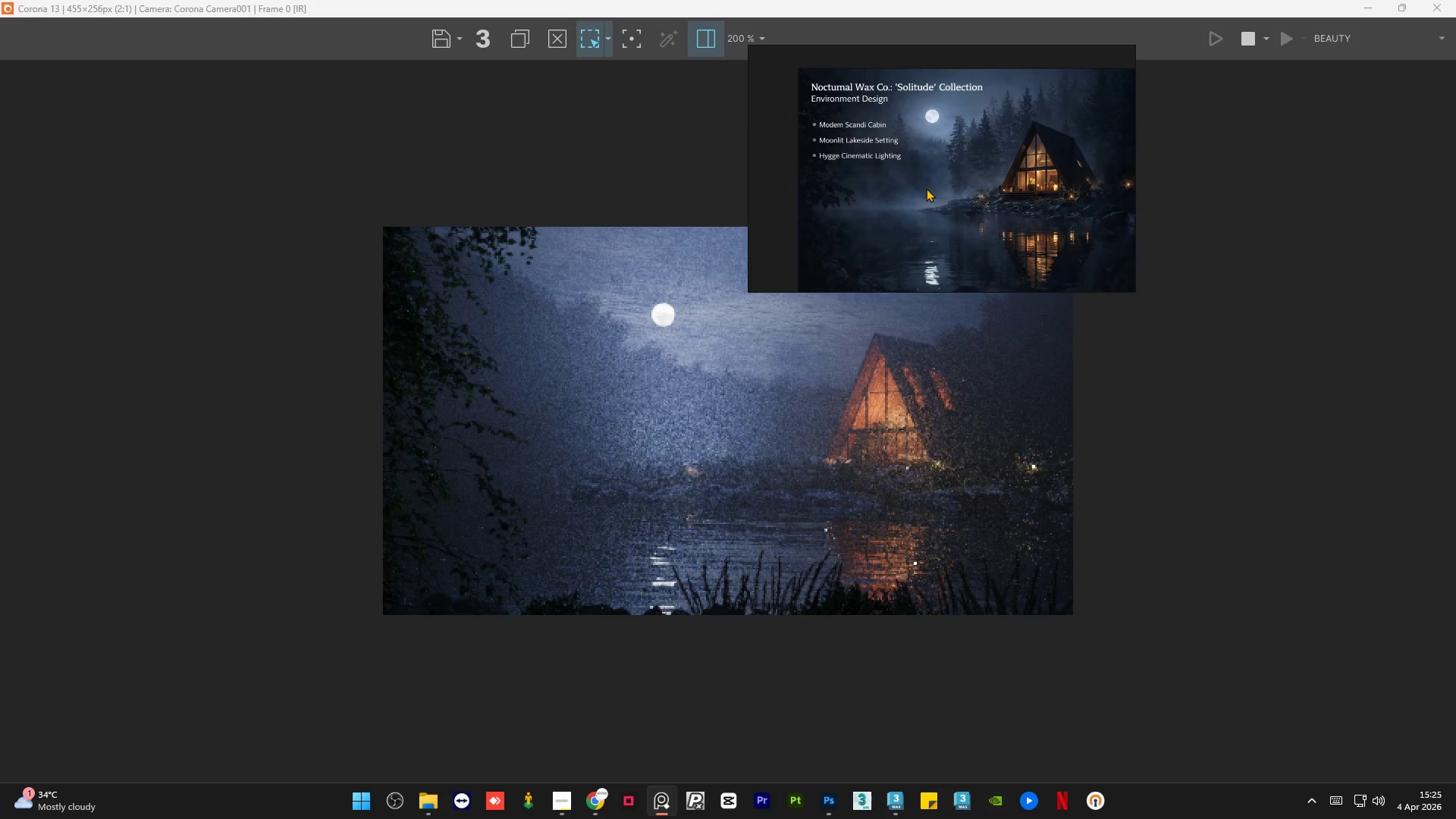 
scroll: coordinate [977, 128], scroll_direction: up, amount: 9.0
 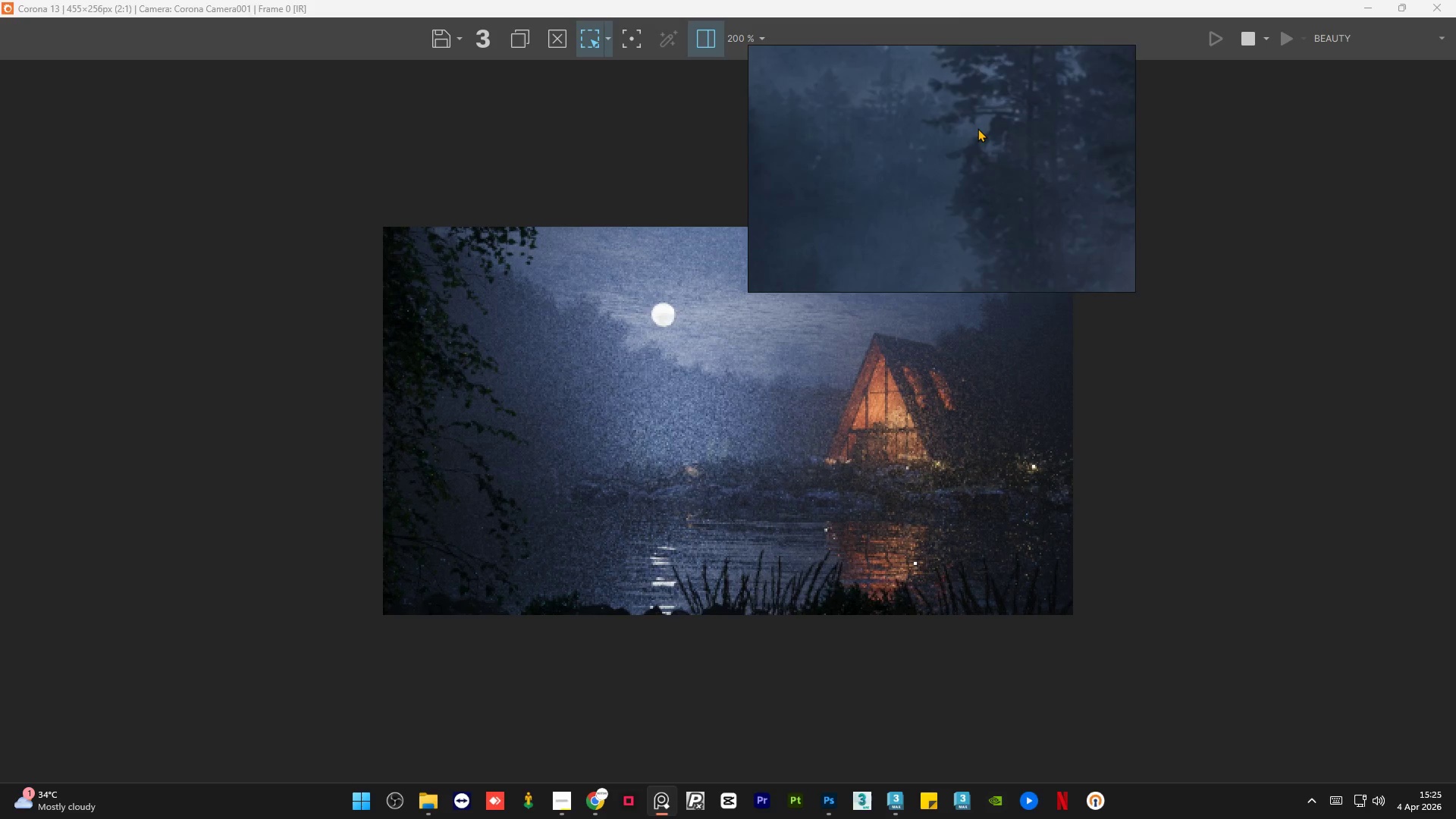 
scroll: coordinate [920, 130], scroll_direction: down, amount: 10.0
 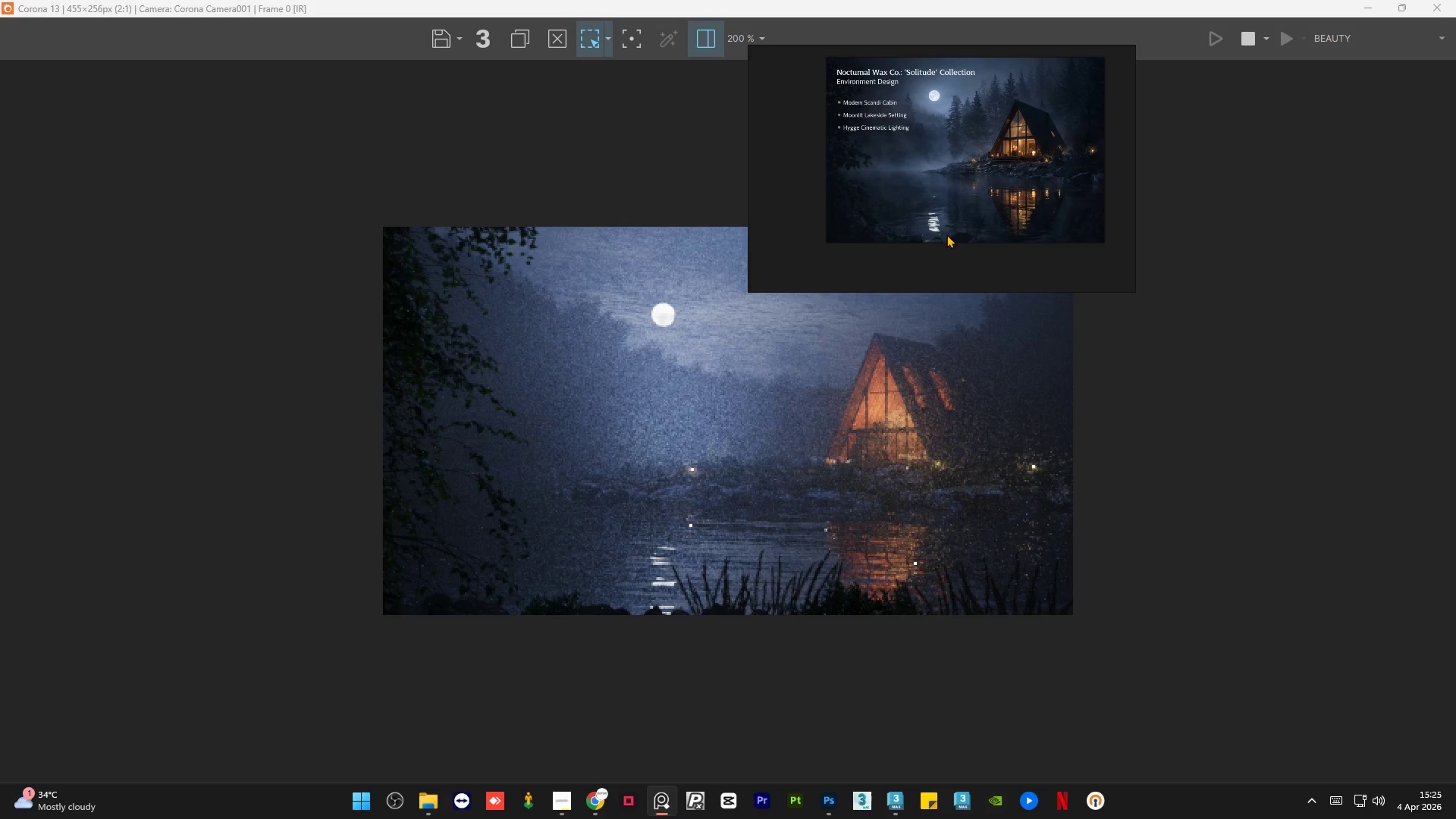 
left_click([1084, 59])
 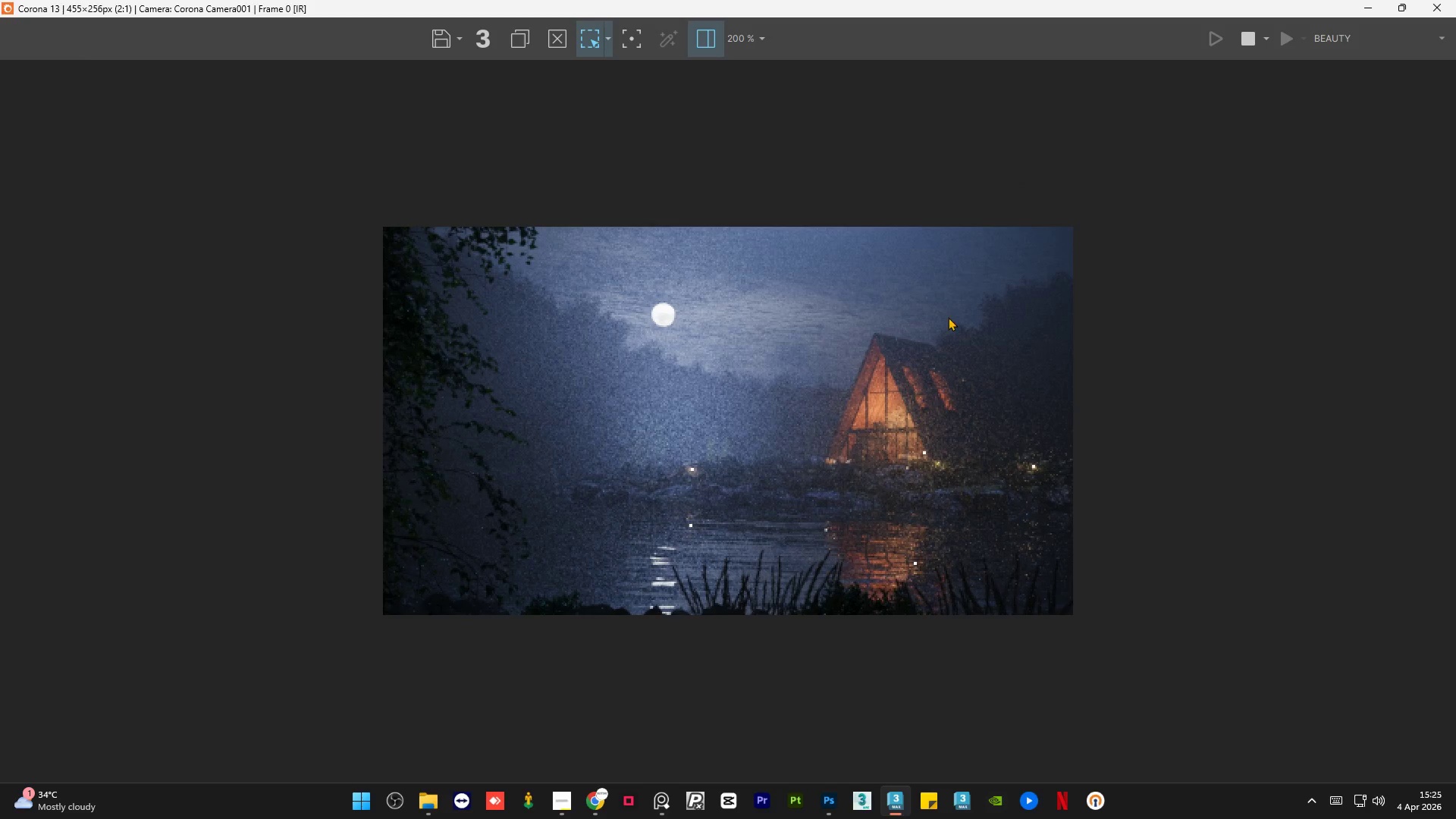 
scroll: coordinate [561, 488], scroll_direction: up, amount: 2.0
 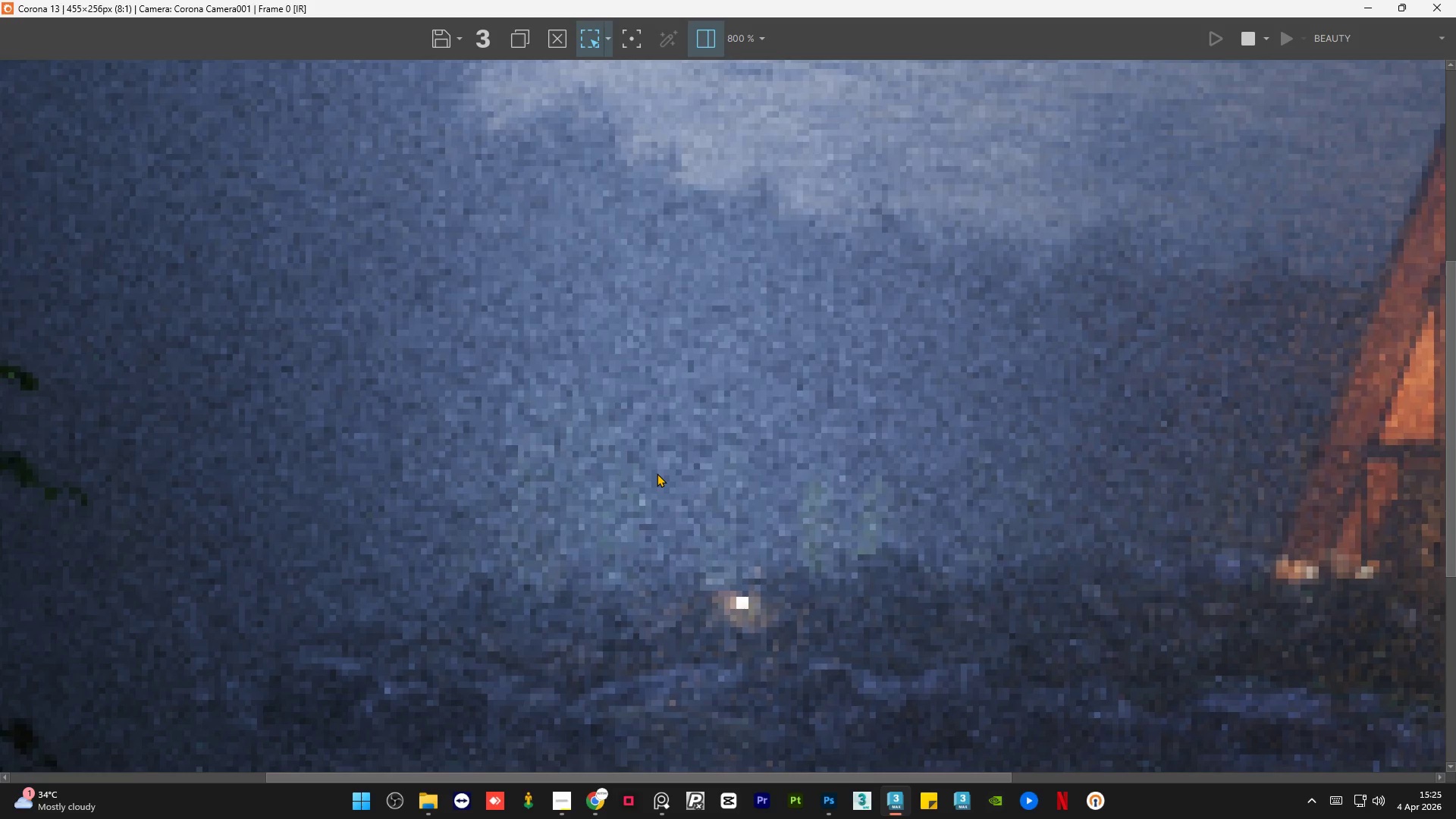 
scroll: coordinate [657, 473], scroll_direction: down, amount: 2.0
 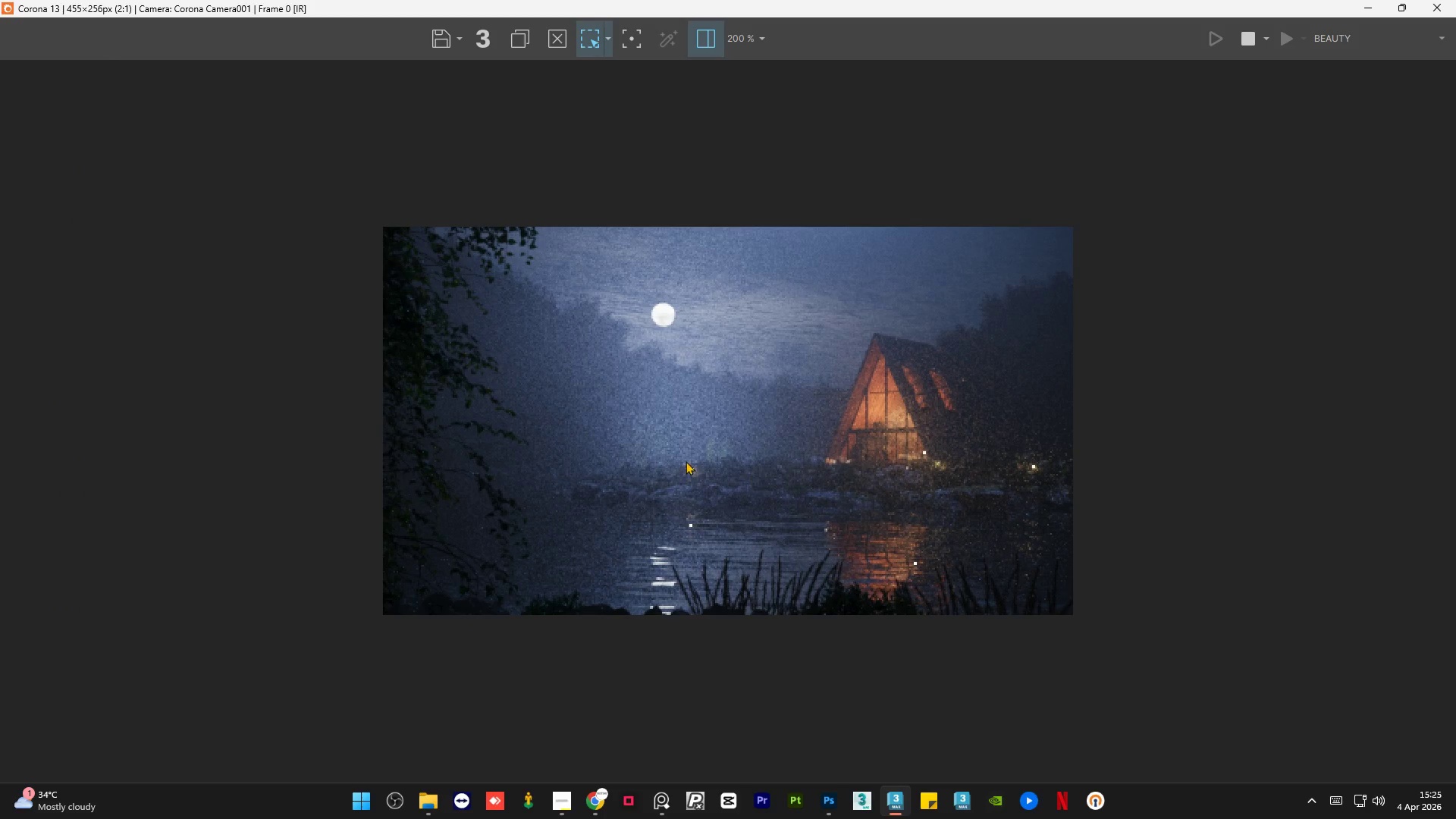 
scroll: coordinate [682, 460], scroll_direction: up, amount: 1.0
 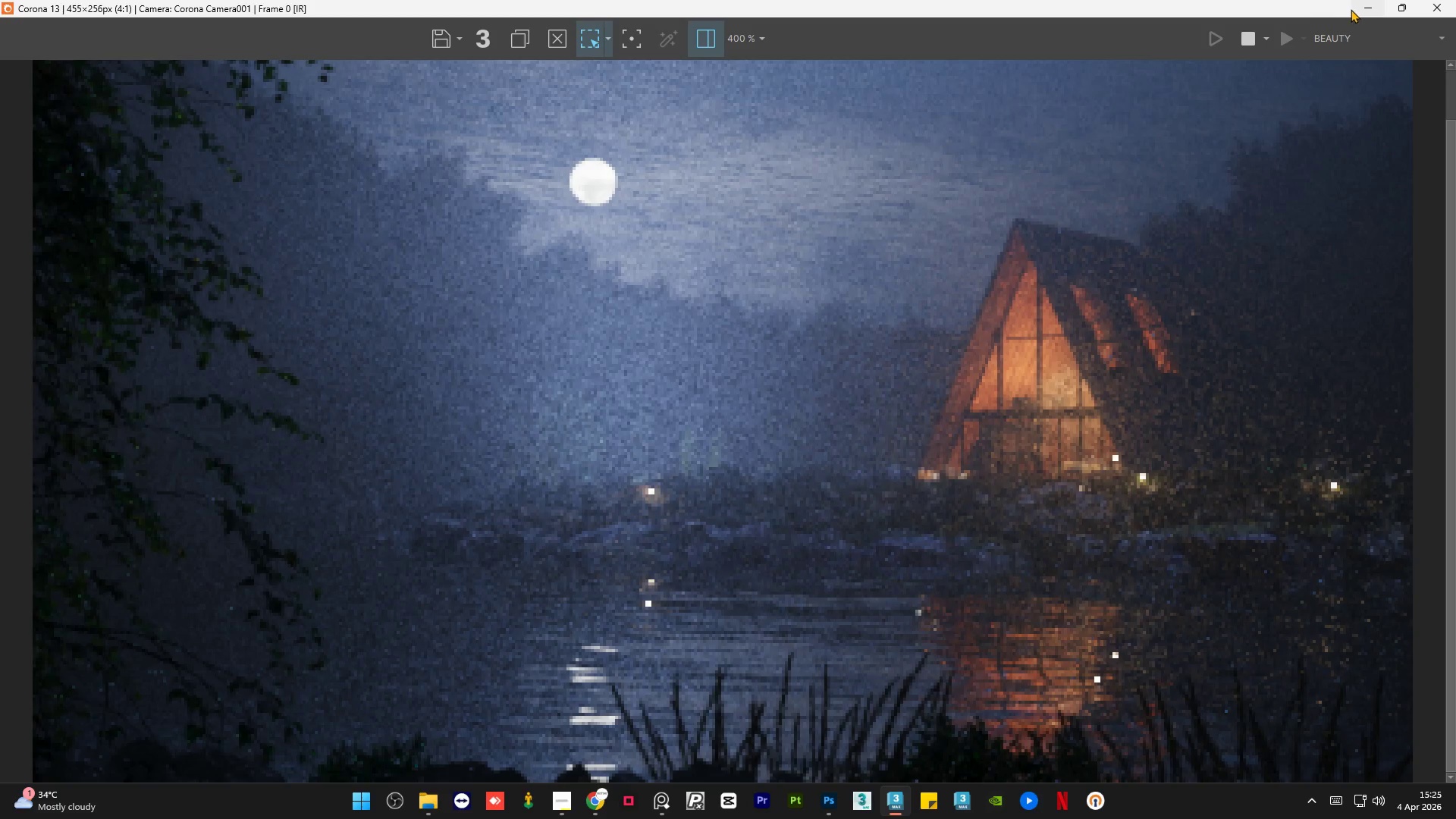 
left_click([1359, 6])
 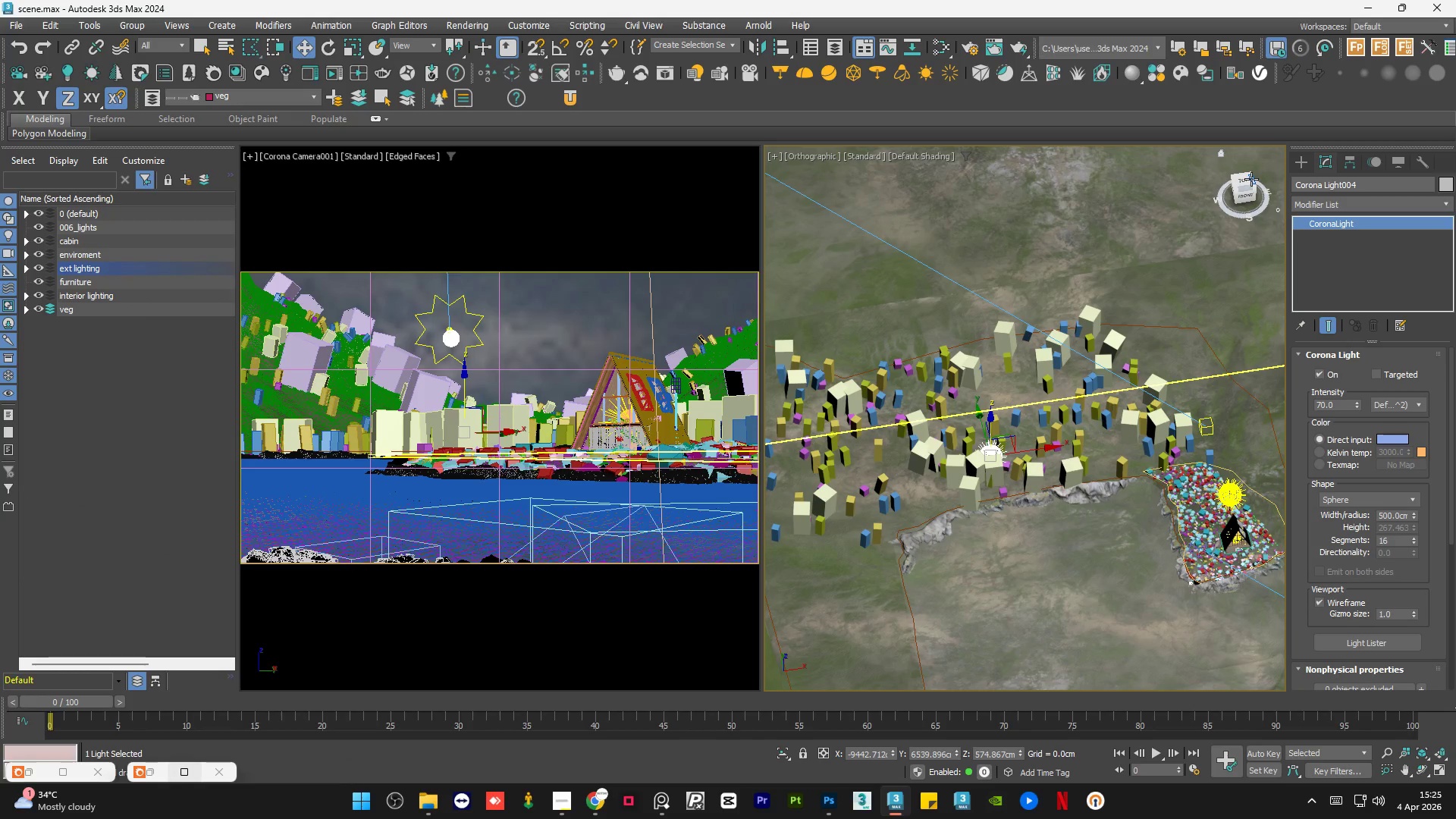 
left_click([1247, 179])
 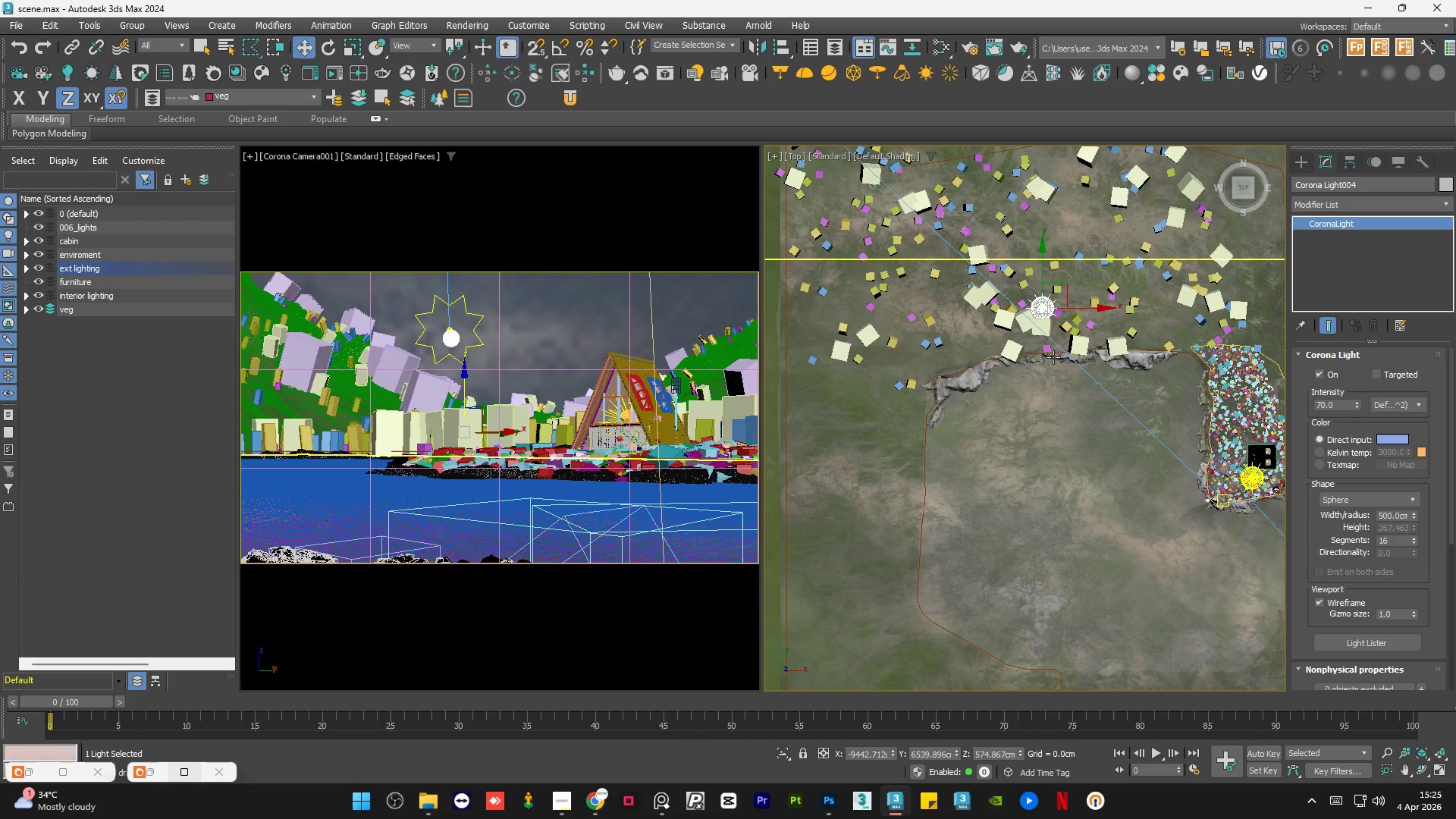 
scroll: coordinate [1061, 312], scroll_direction: up, amount: 2.0
 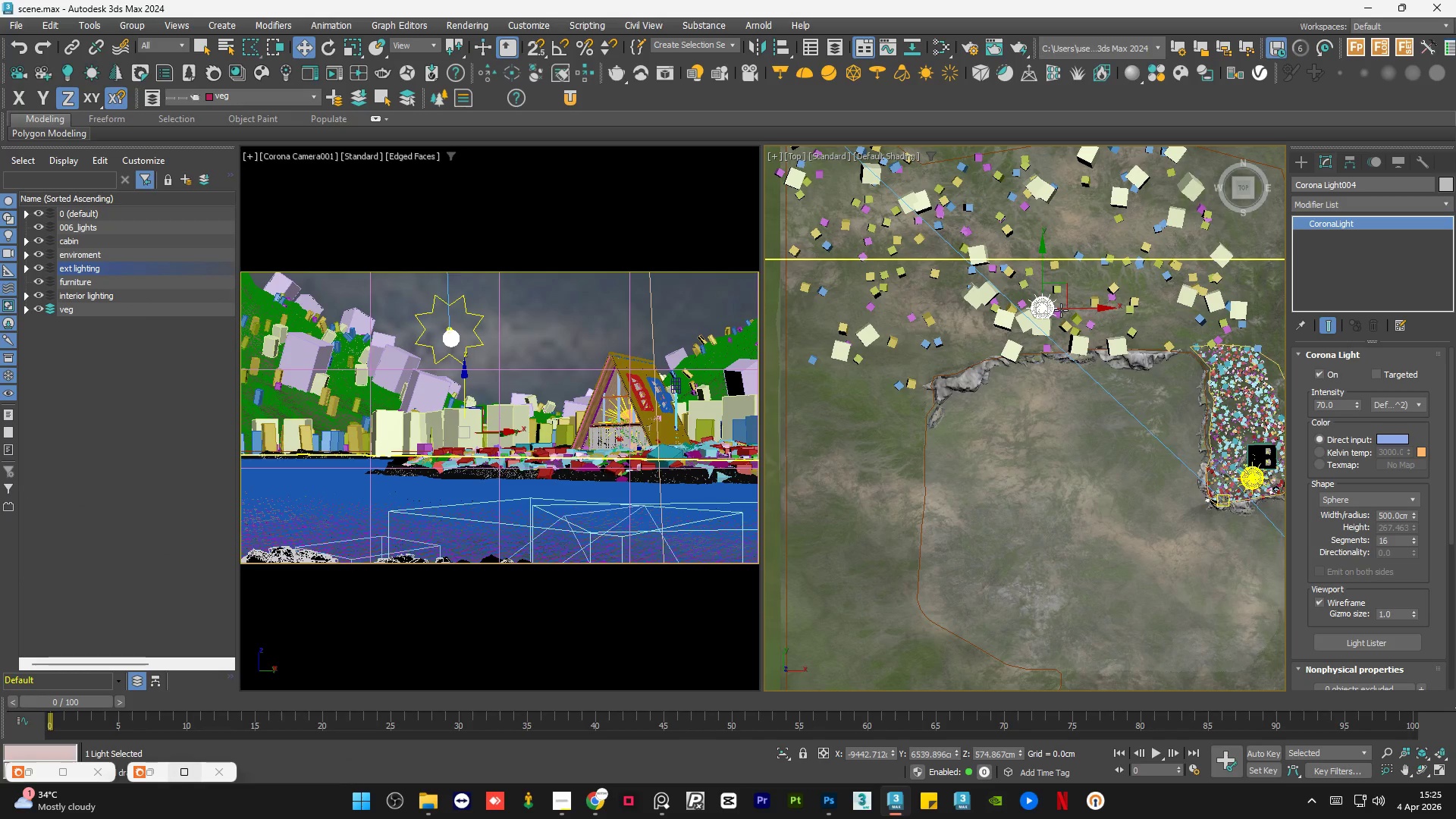 
key(R)
 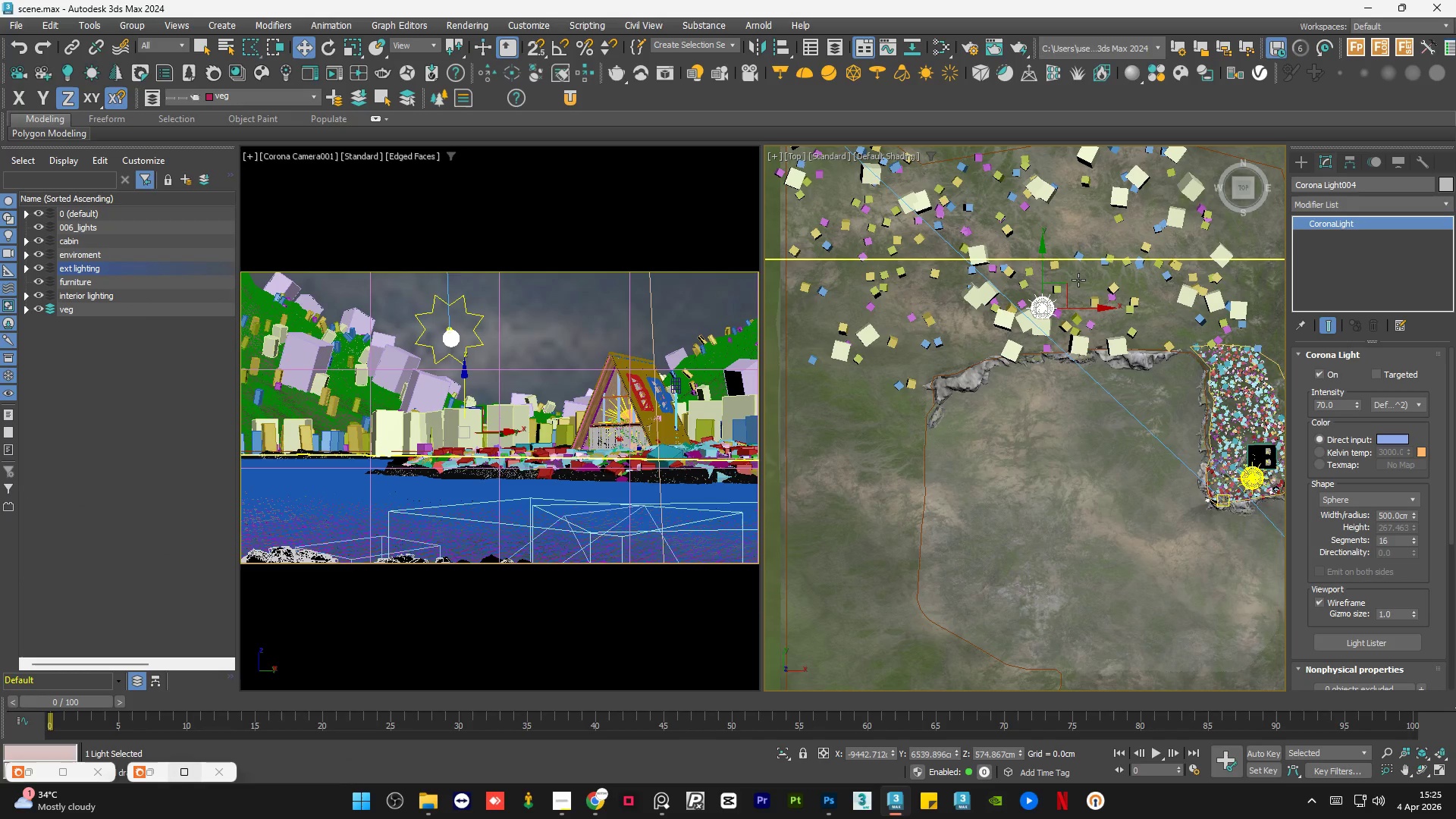 
scroll: coordinate [1078, 279], scroll_direction: up, amount: 1.0
 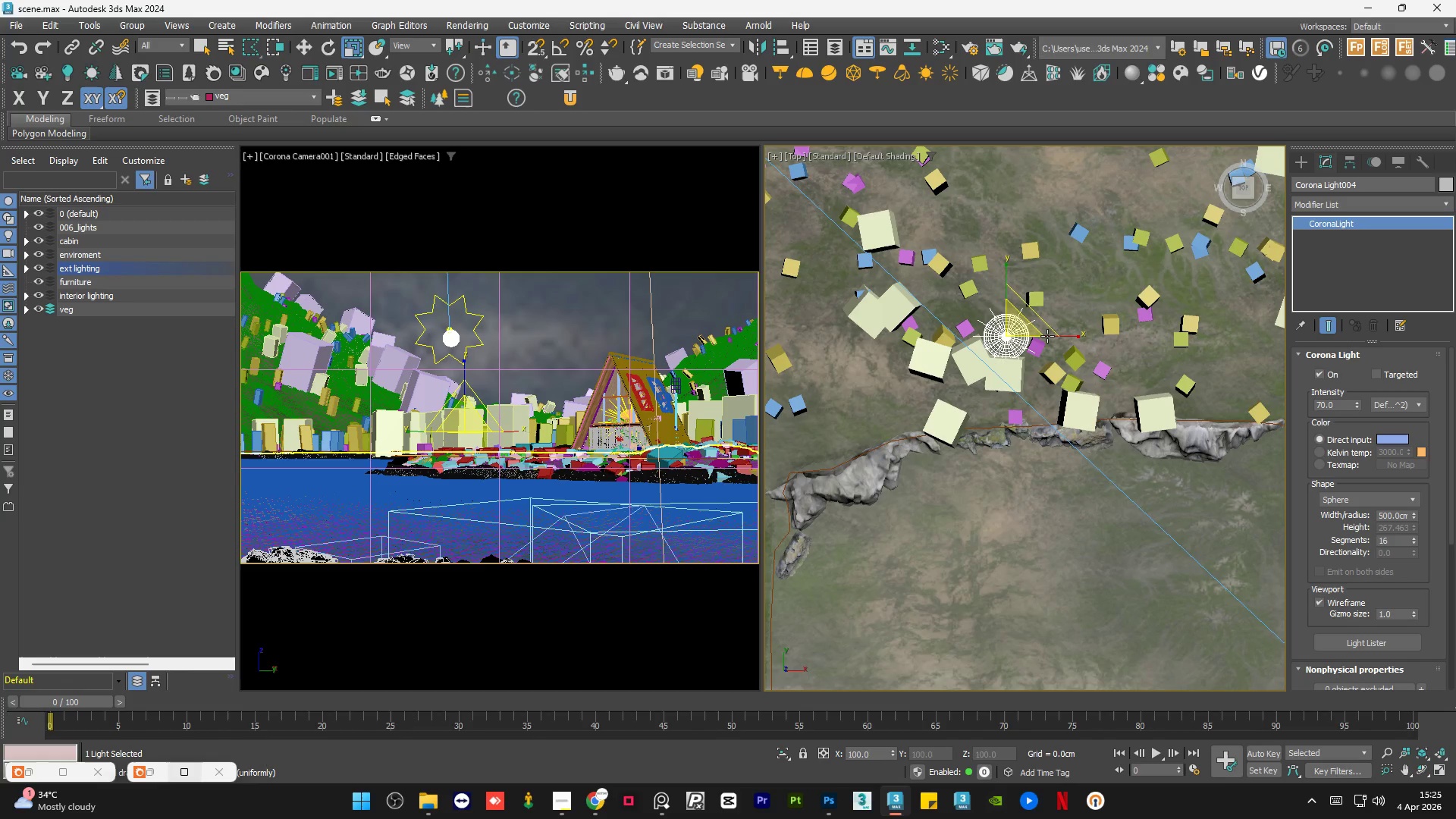 
wait(5.76)
 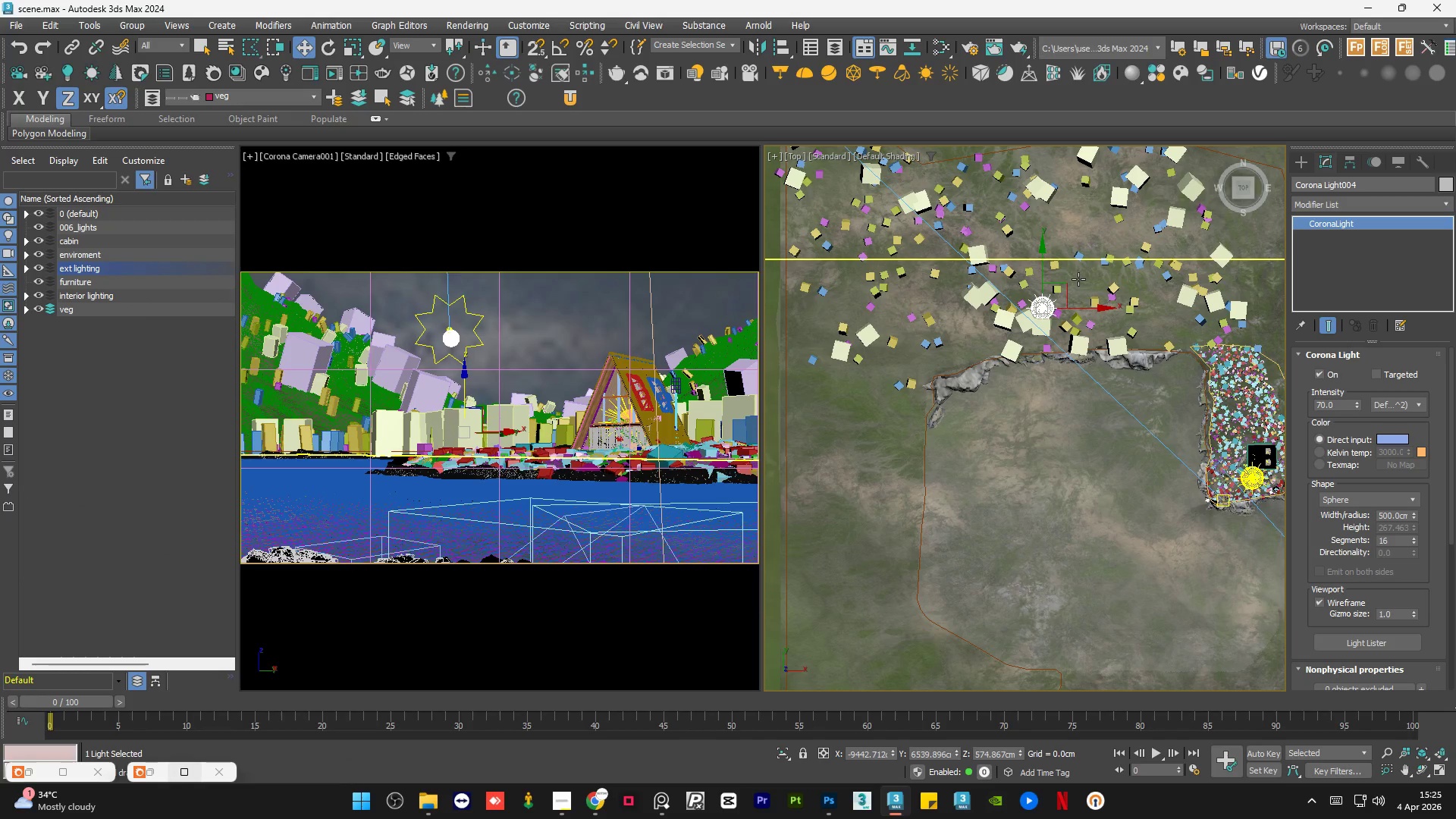 
scroll: coordinate [1047, 336], scroll_direction: down, amount: 1.0
 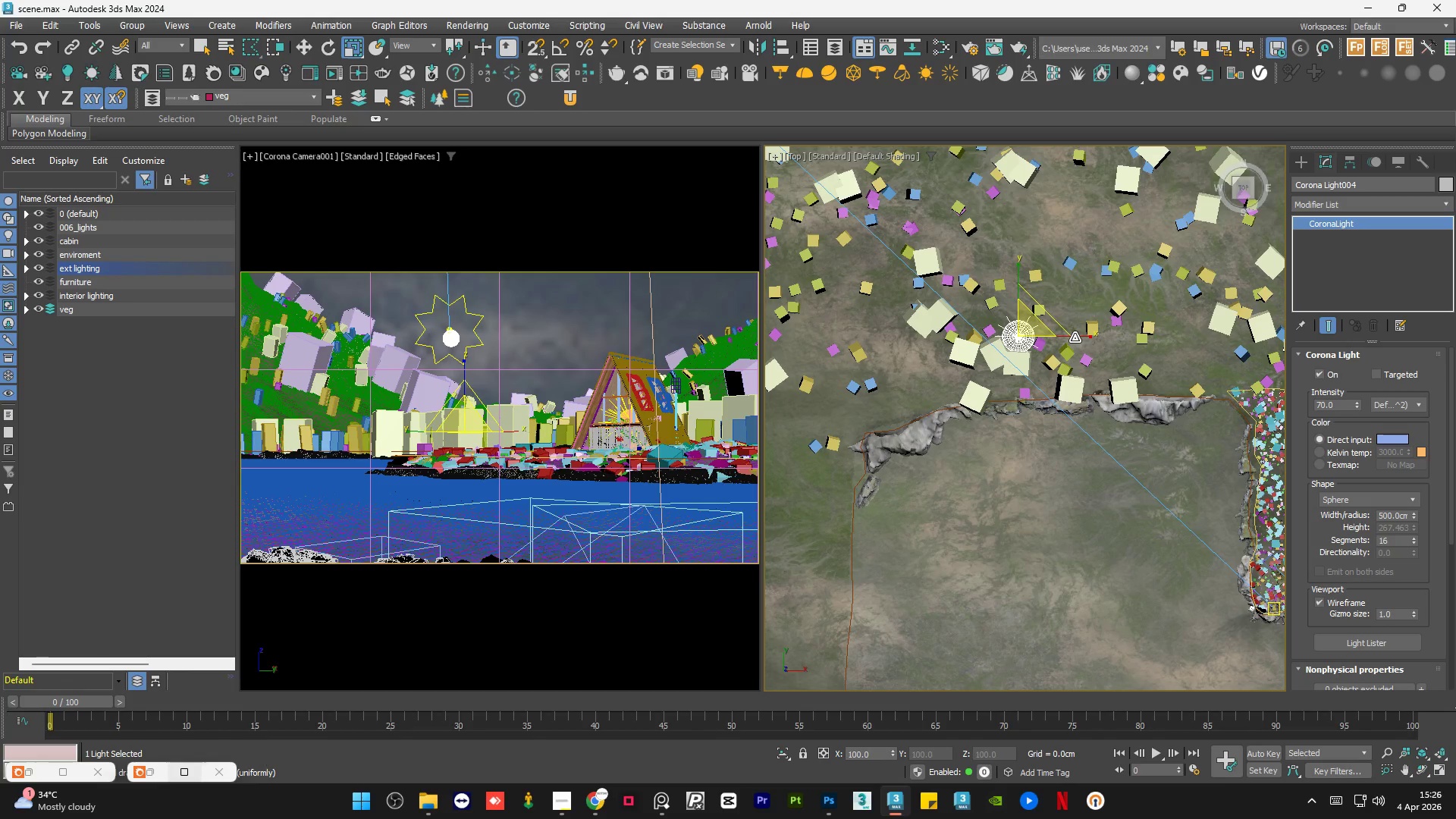 
wait(6.95)
 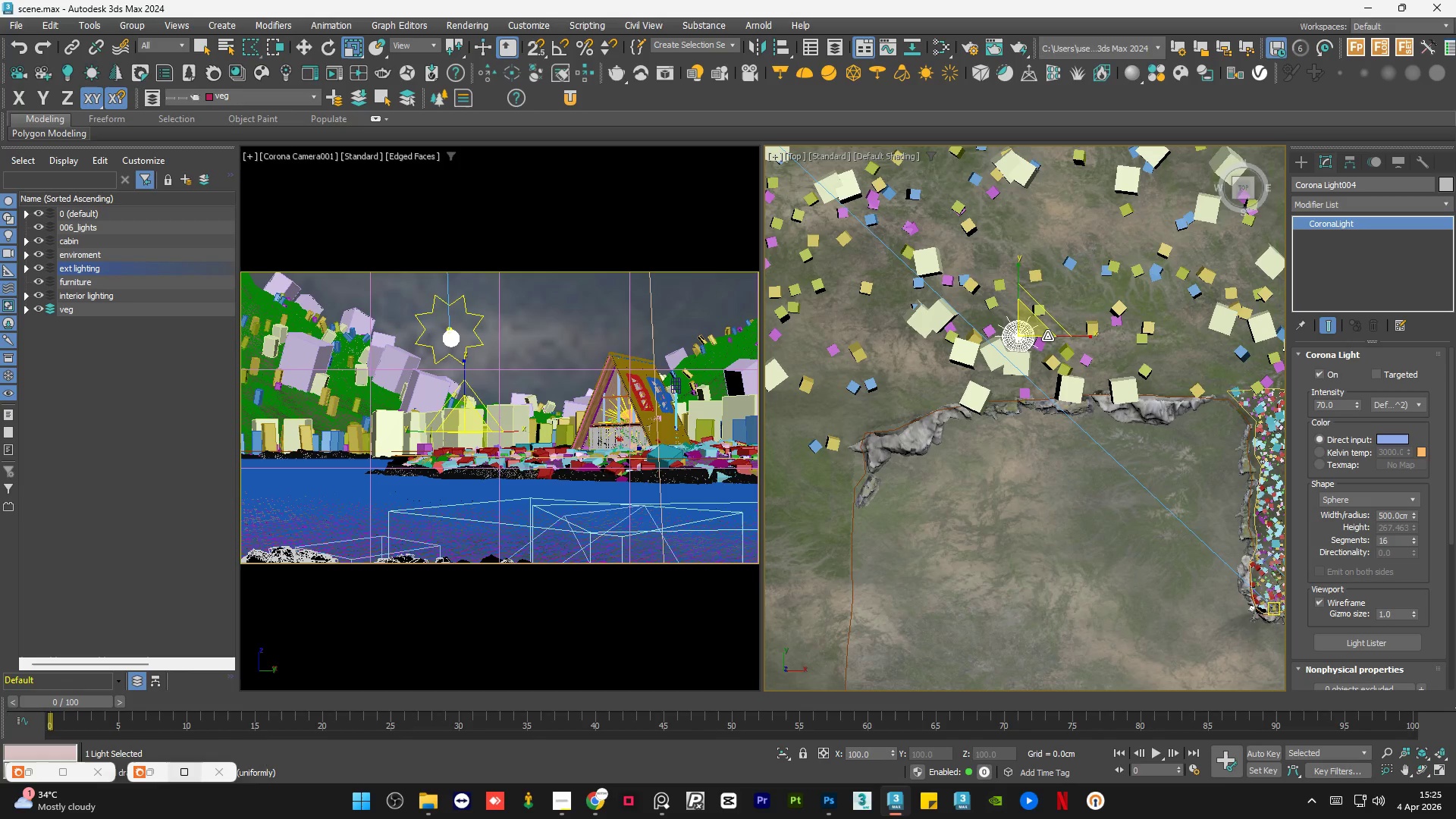 
left_click_drag(start_coordinate=[1075, 337], to_coordinate=[1448, 348])
 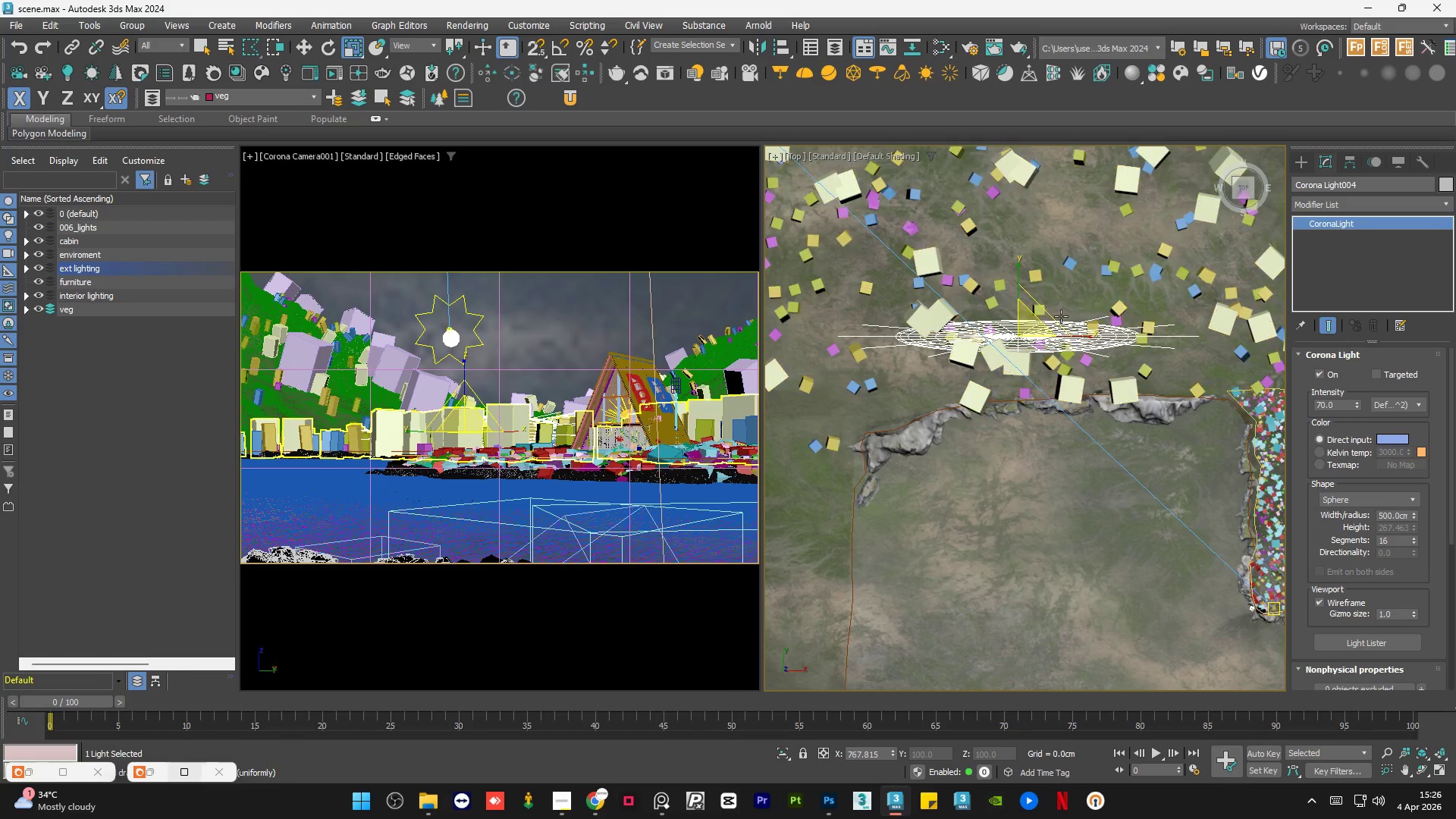 
key(W)
 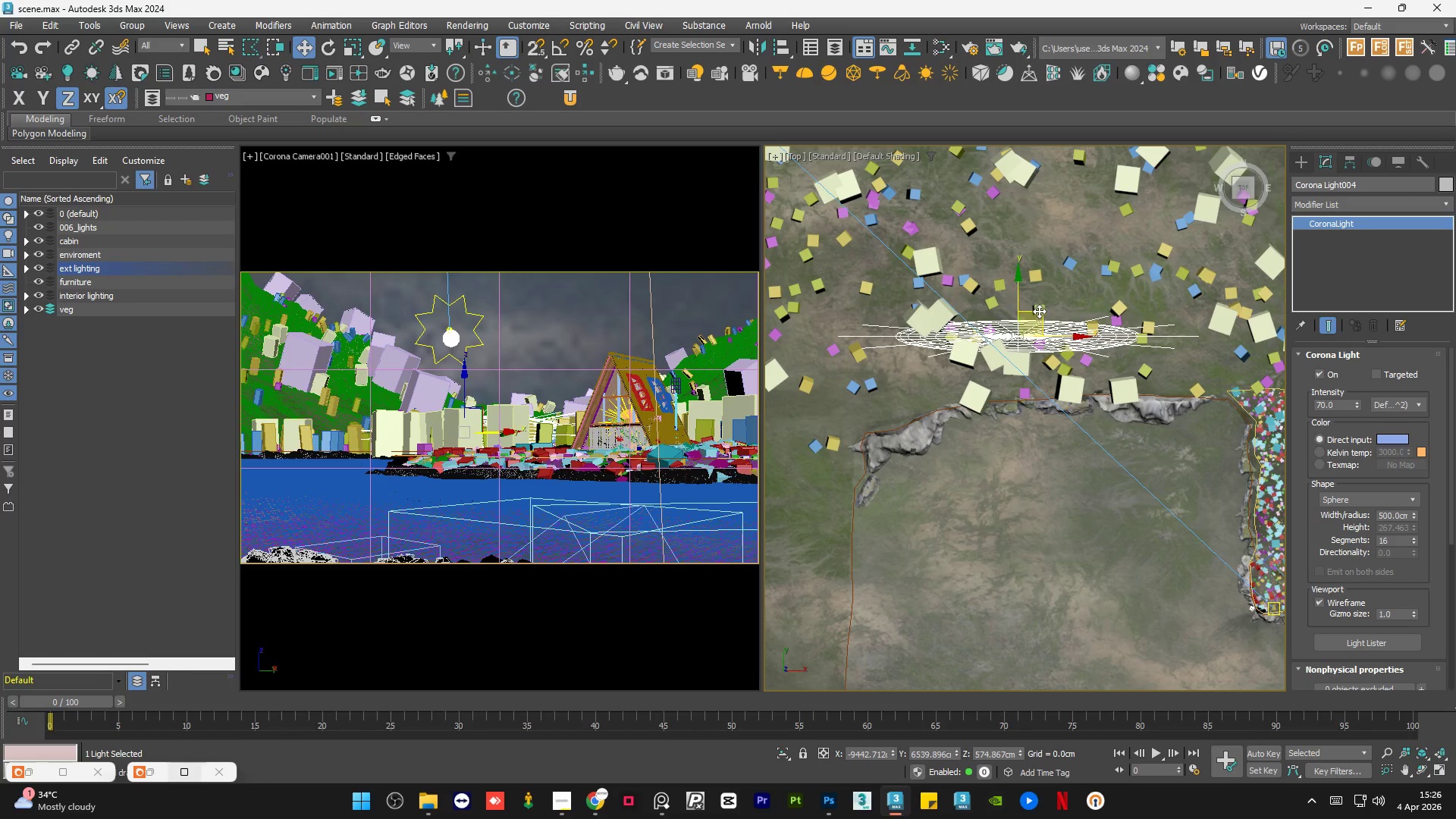 
left_click_drag(start_coordinate=[1040, 309], to_coordinate=[1068, 347])
 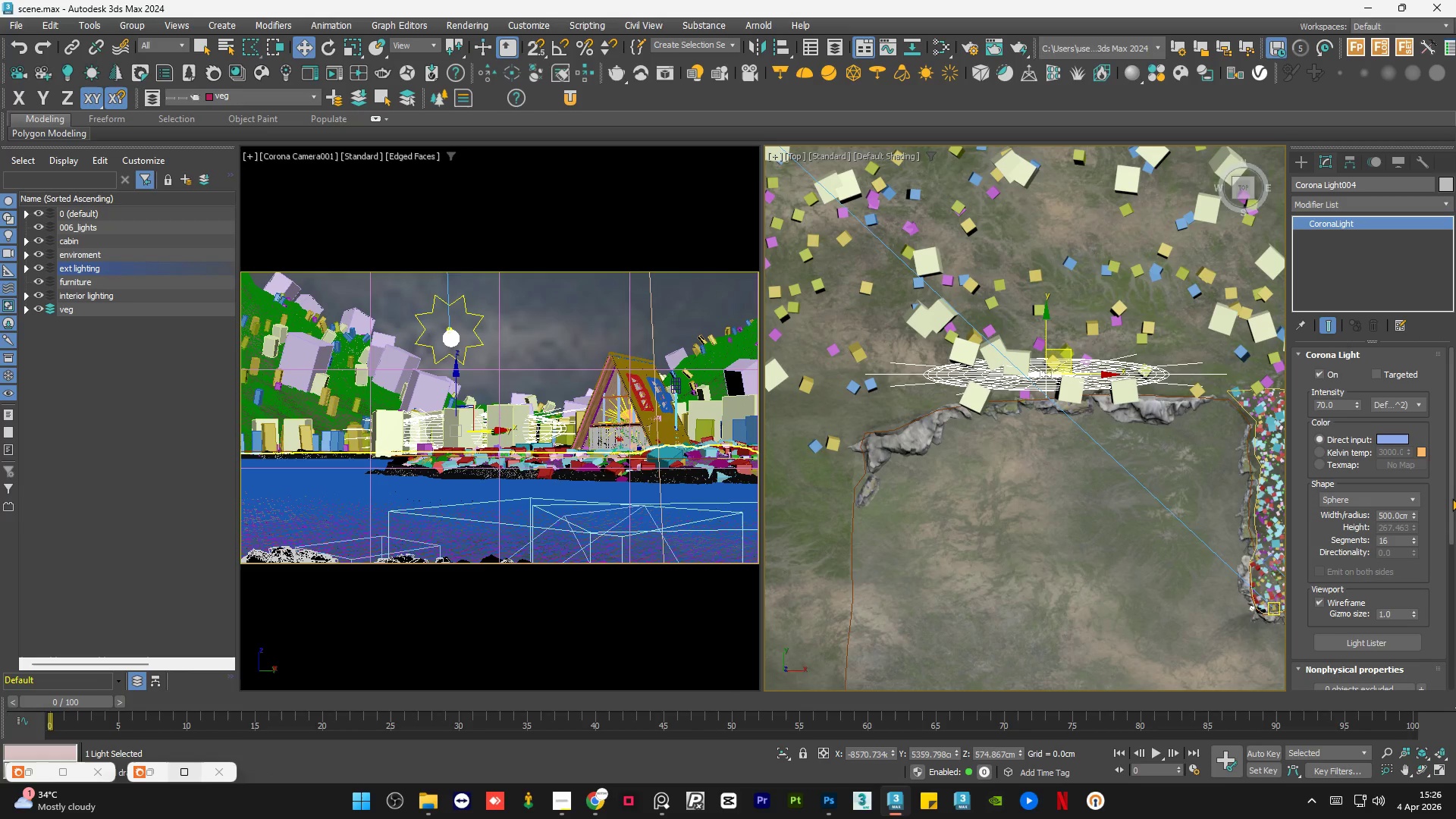 
left_click_drag(start_coordinate=[1452, 498], to_coordinate=[1455, 444])
 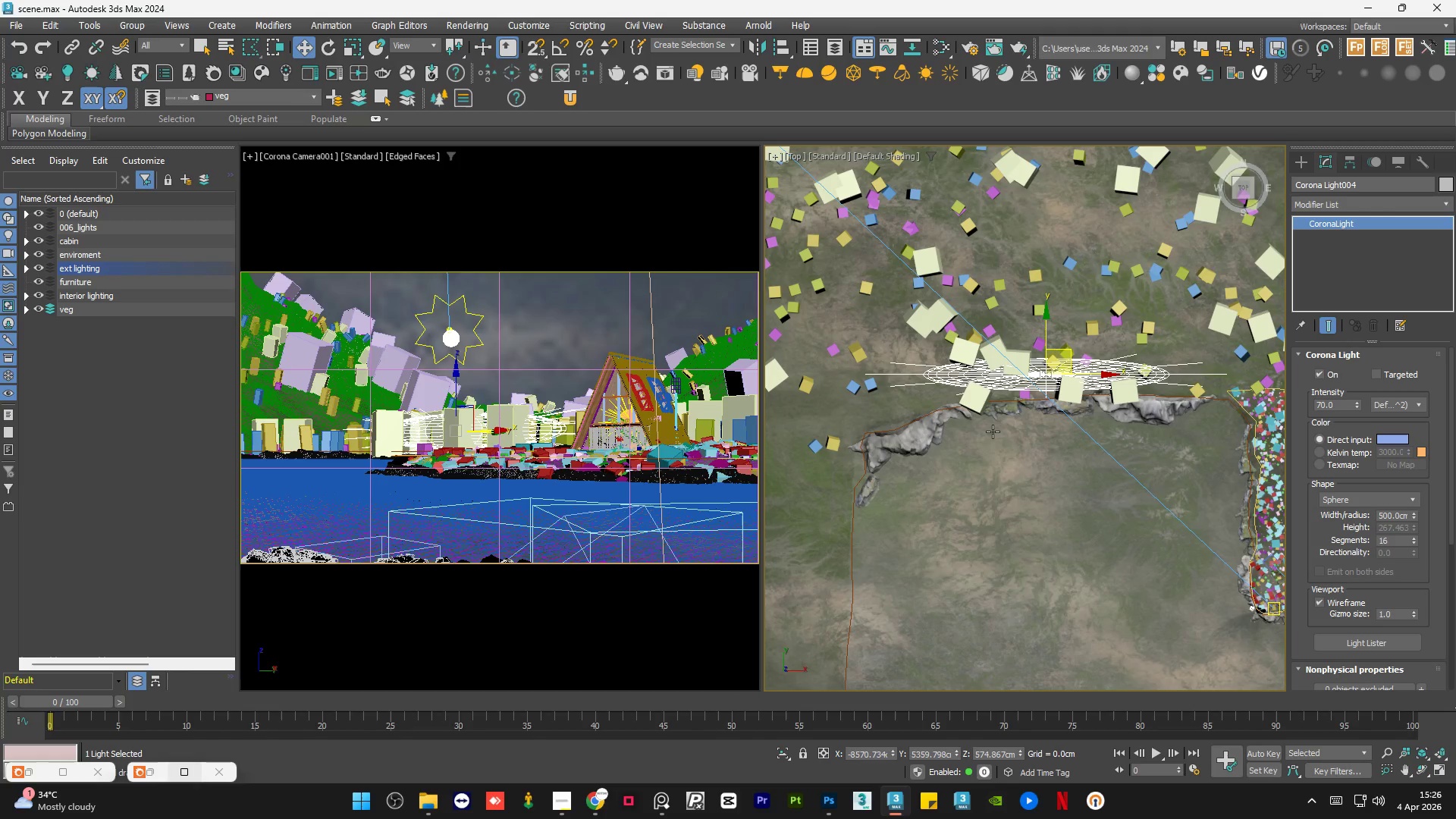 
hold_key(key=AltLeft, duration=1.5)
 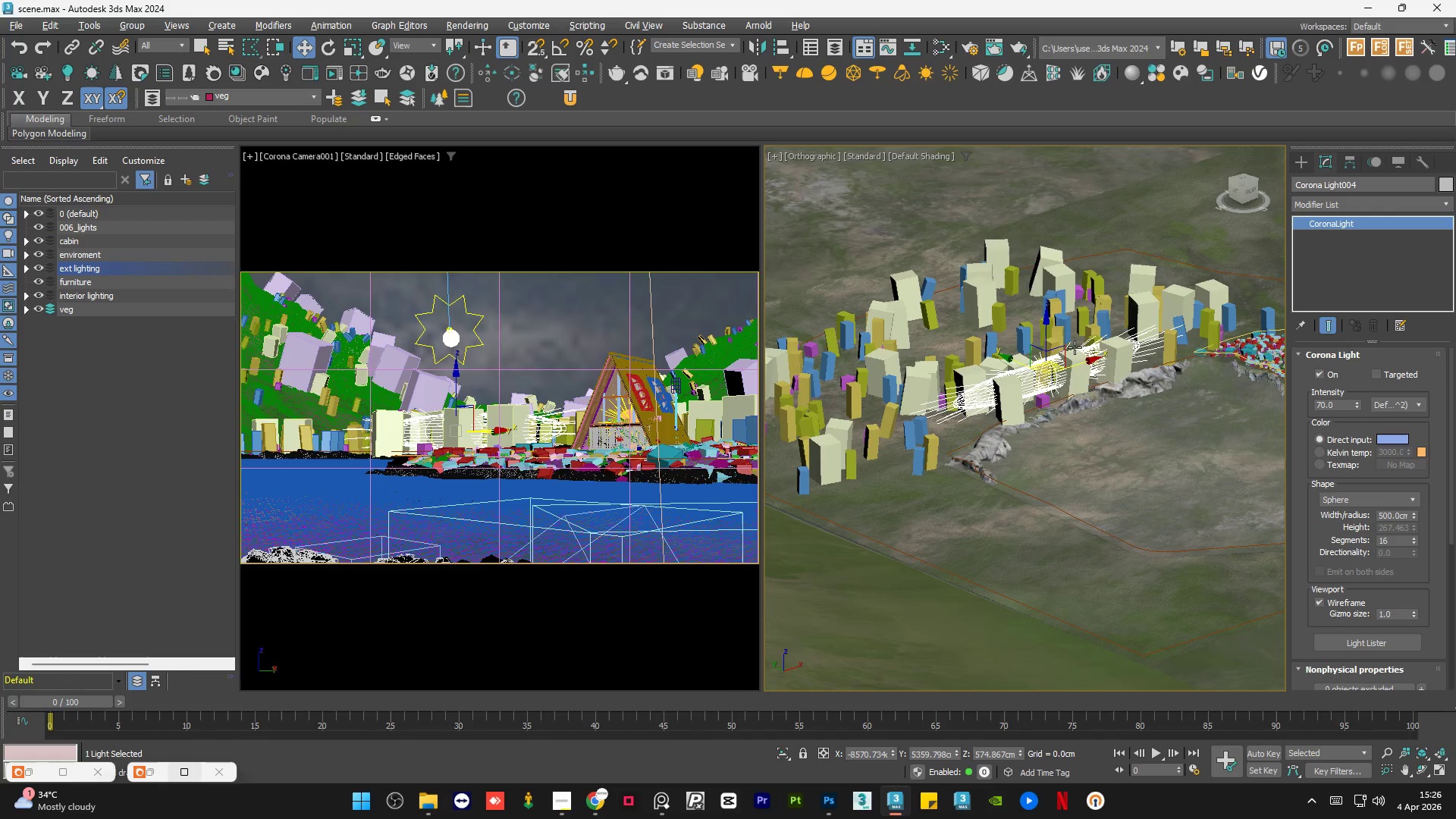 
hold_key(key=AltLeft, duration=0.78)
 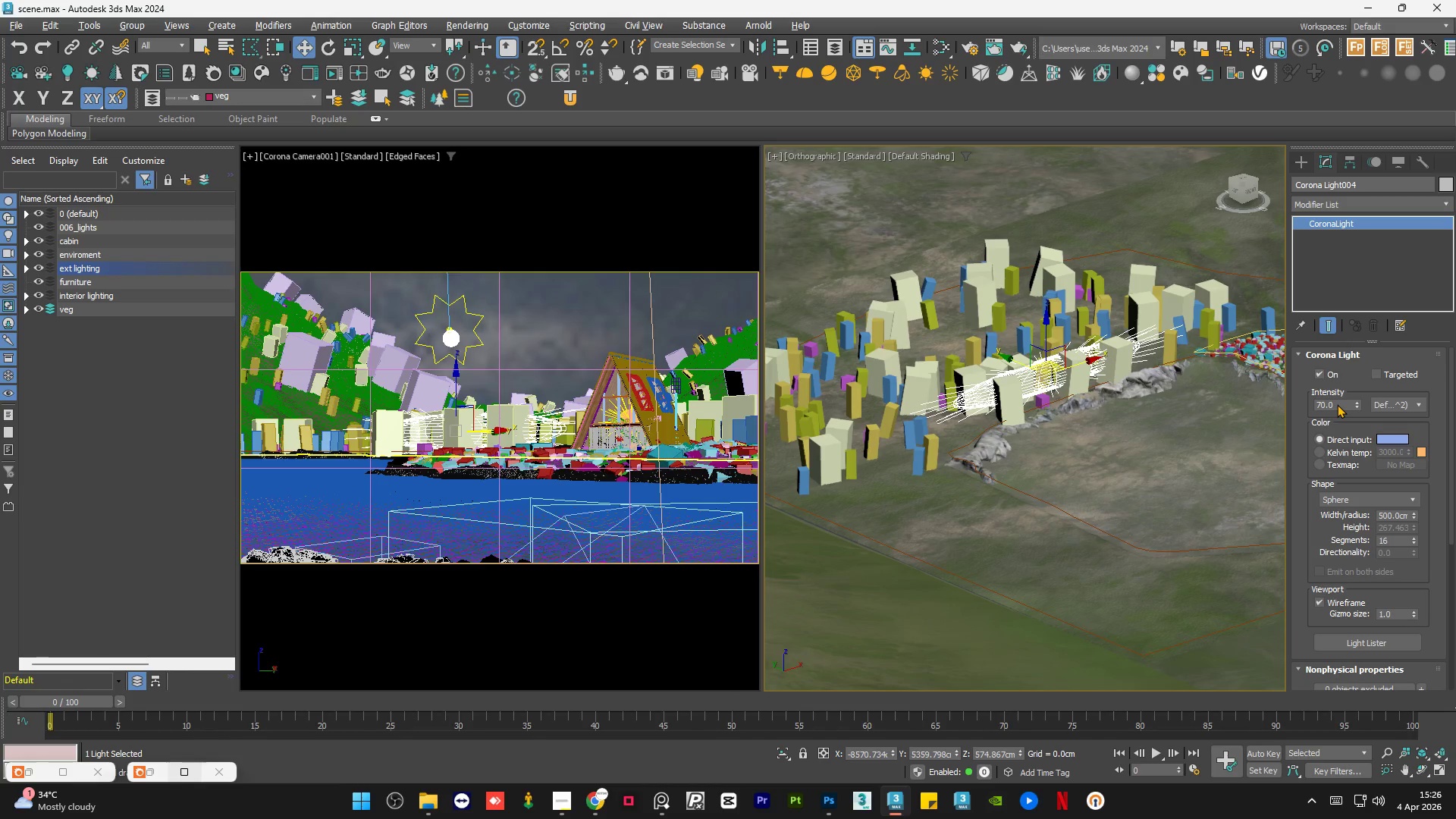 
double_click([1328, 405])
 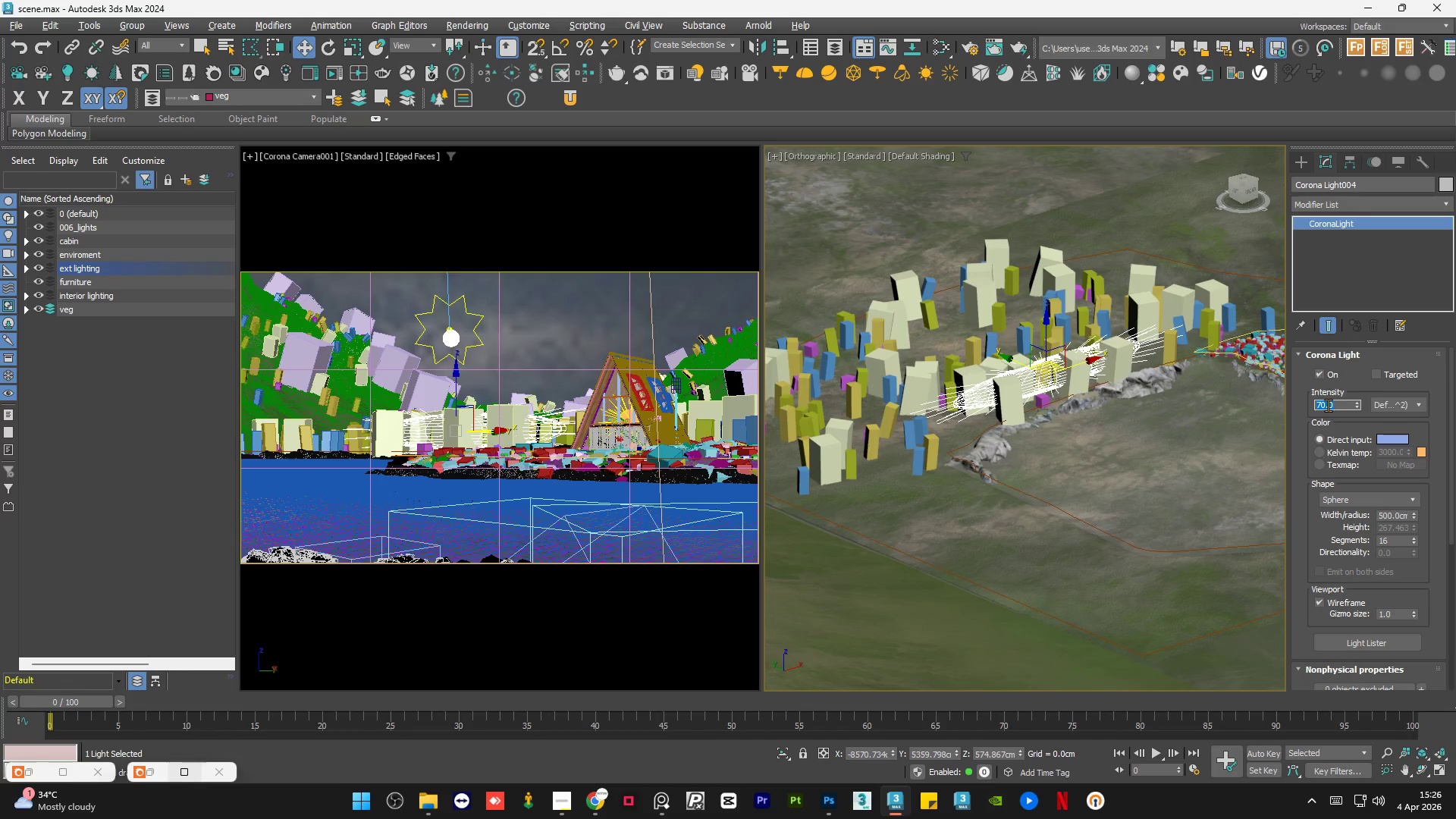 
key(Numpad3)
 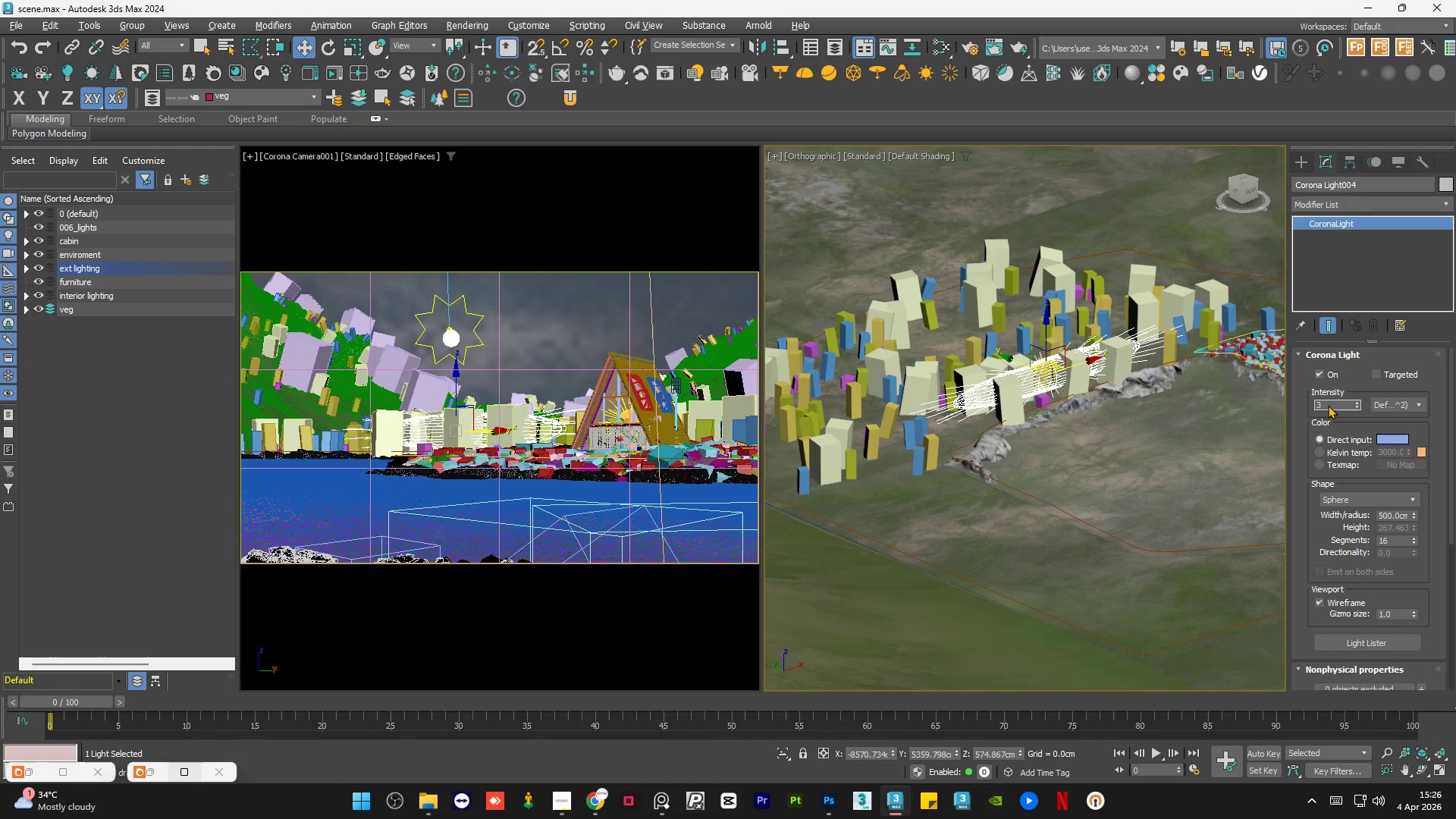 
key(Numpad0)
 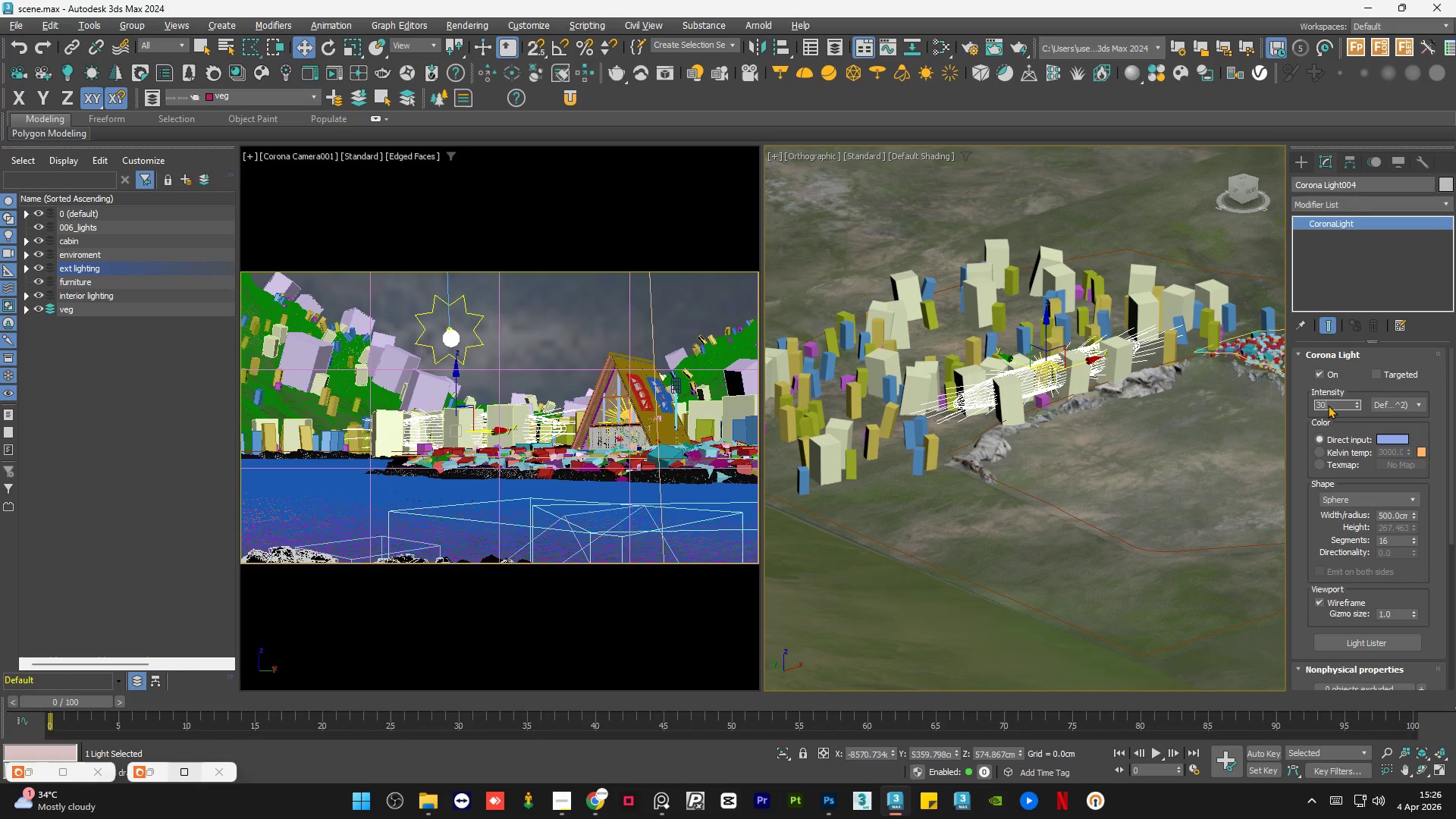 
key(NumpadEnter)
 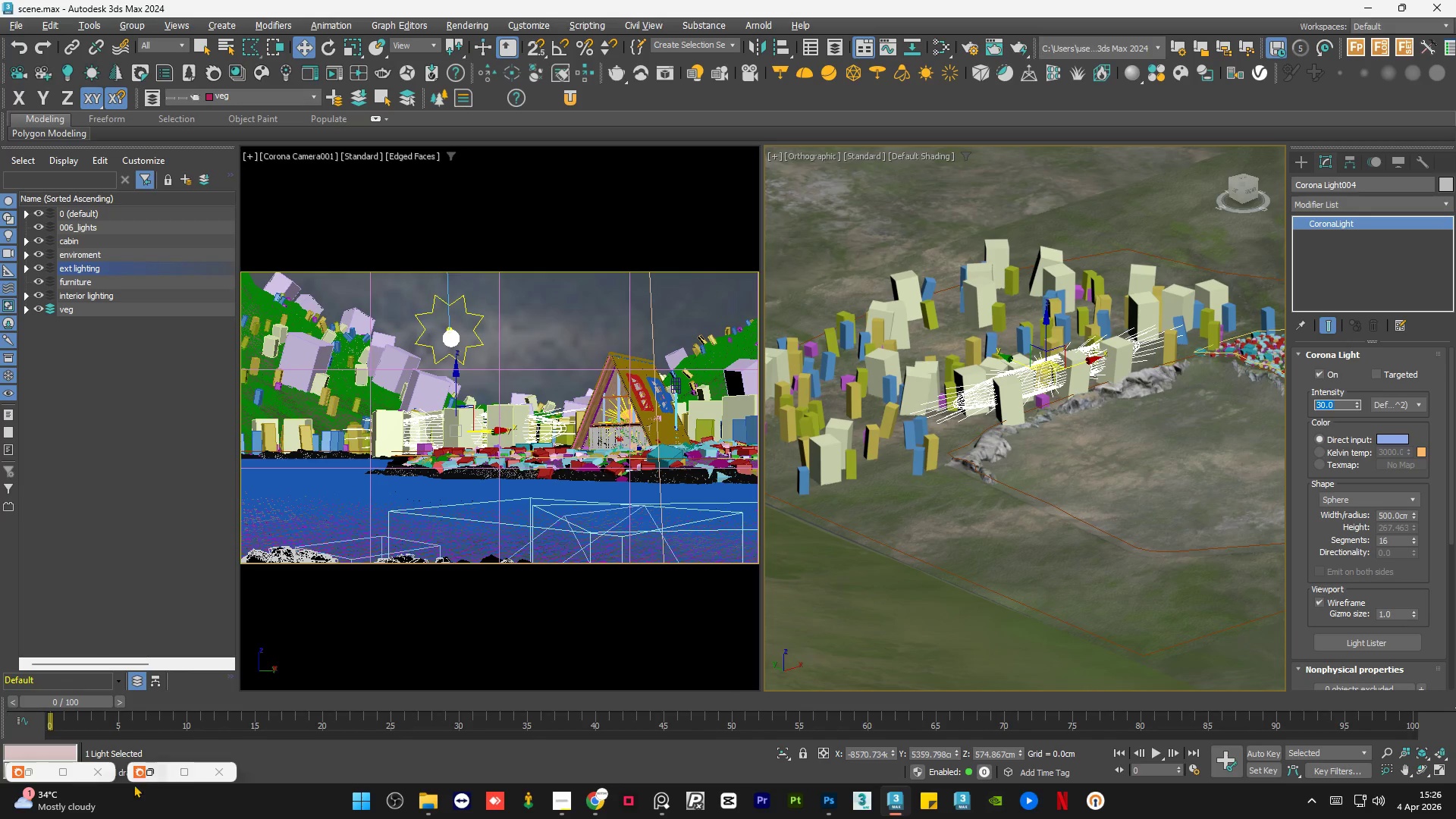 
left_click([163, 770])
 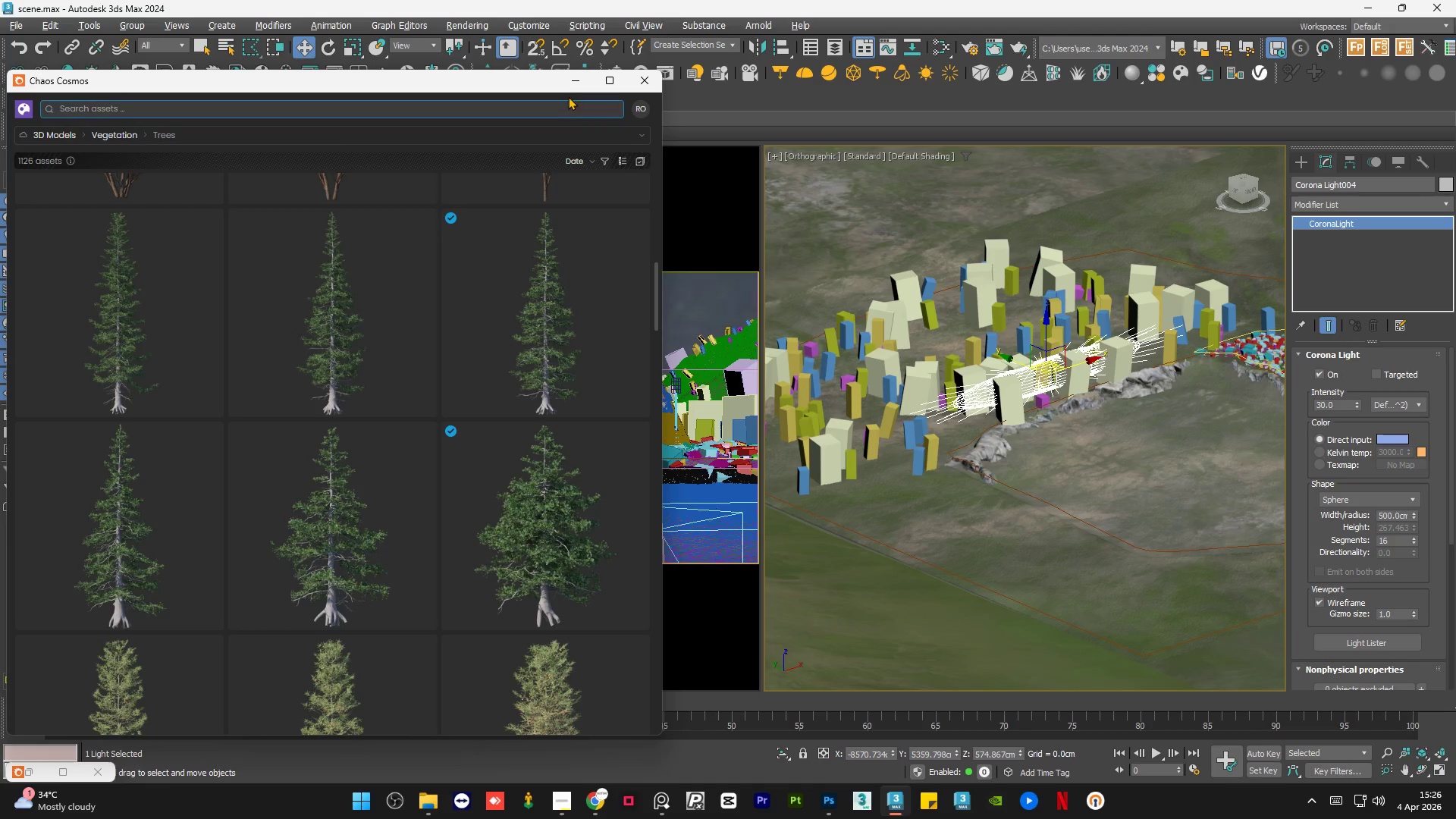 
left_click([571, 84])
 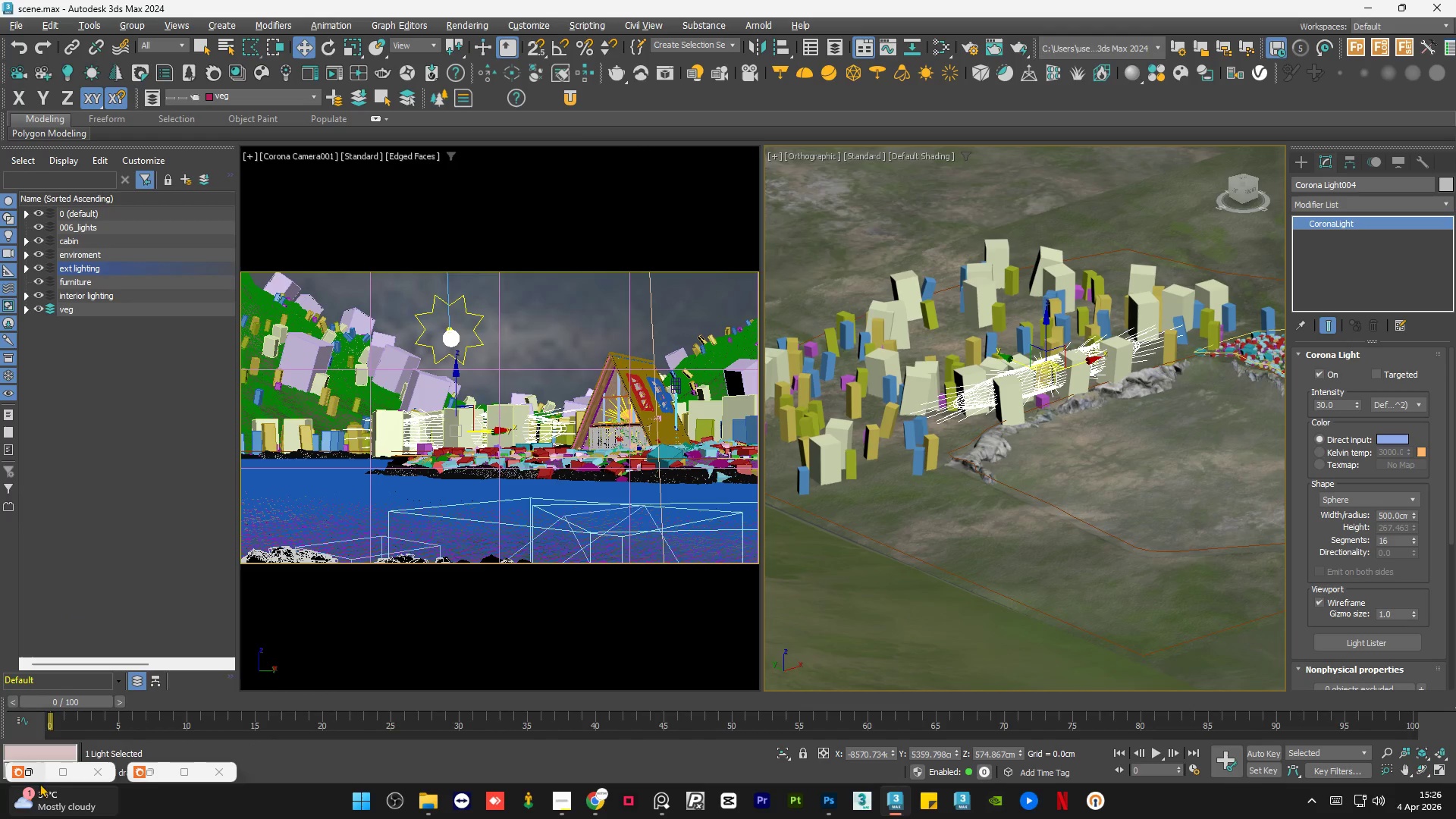 
left_click([36, 770])
 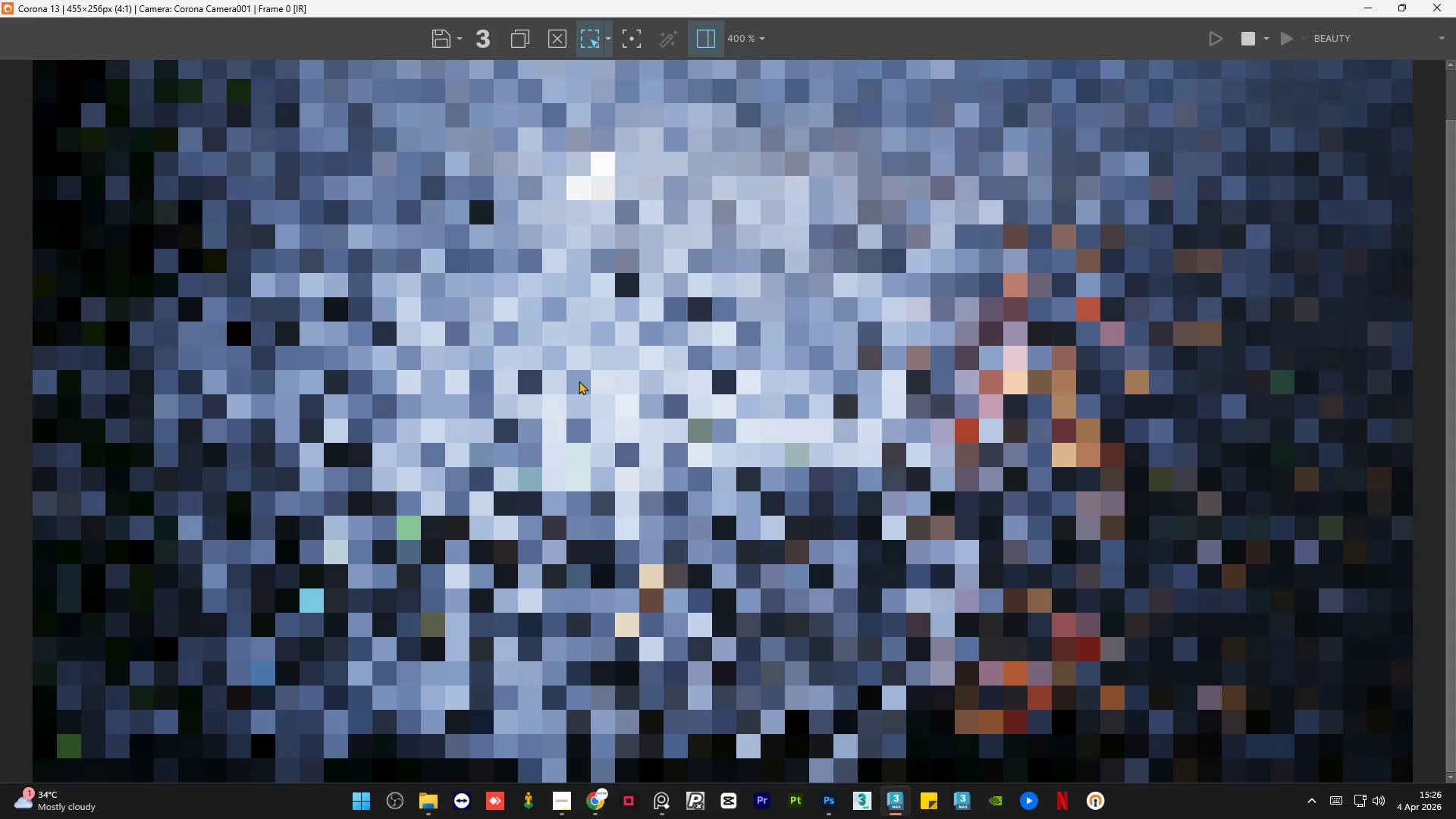 
scroll: coordinate [579, 381], scroll_direction: down, amount: 1.0
 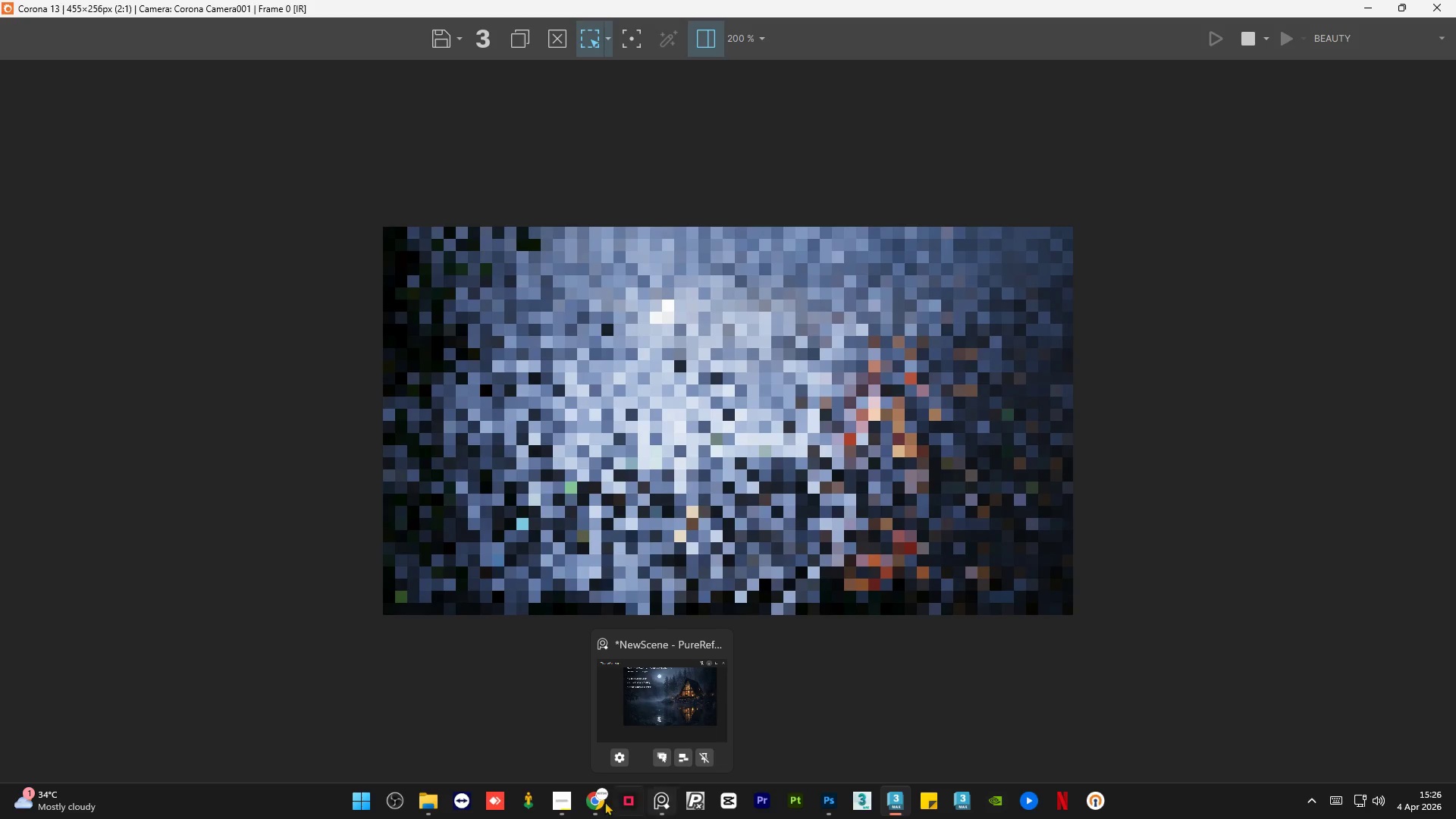 
left_click([566, 804])